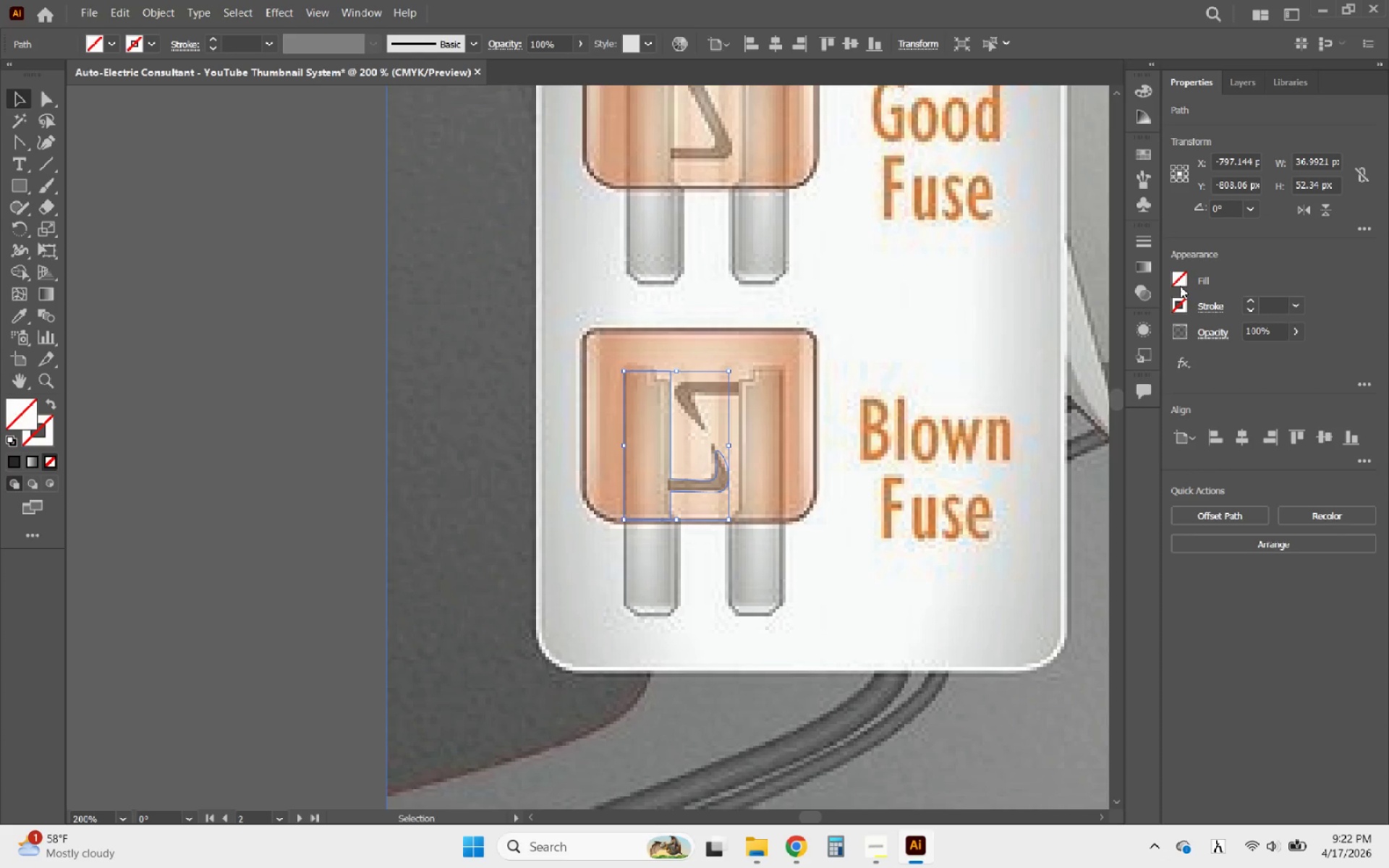 
left_click([1180, 286])
 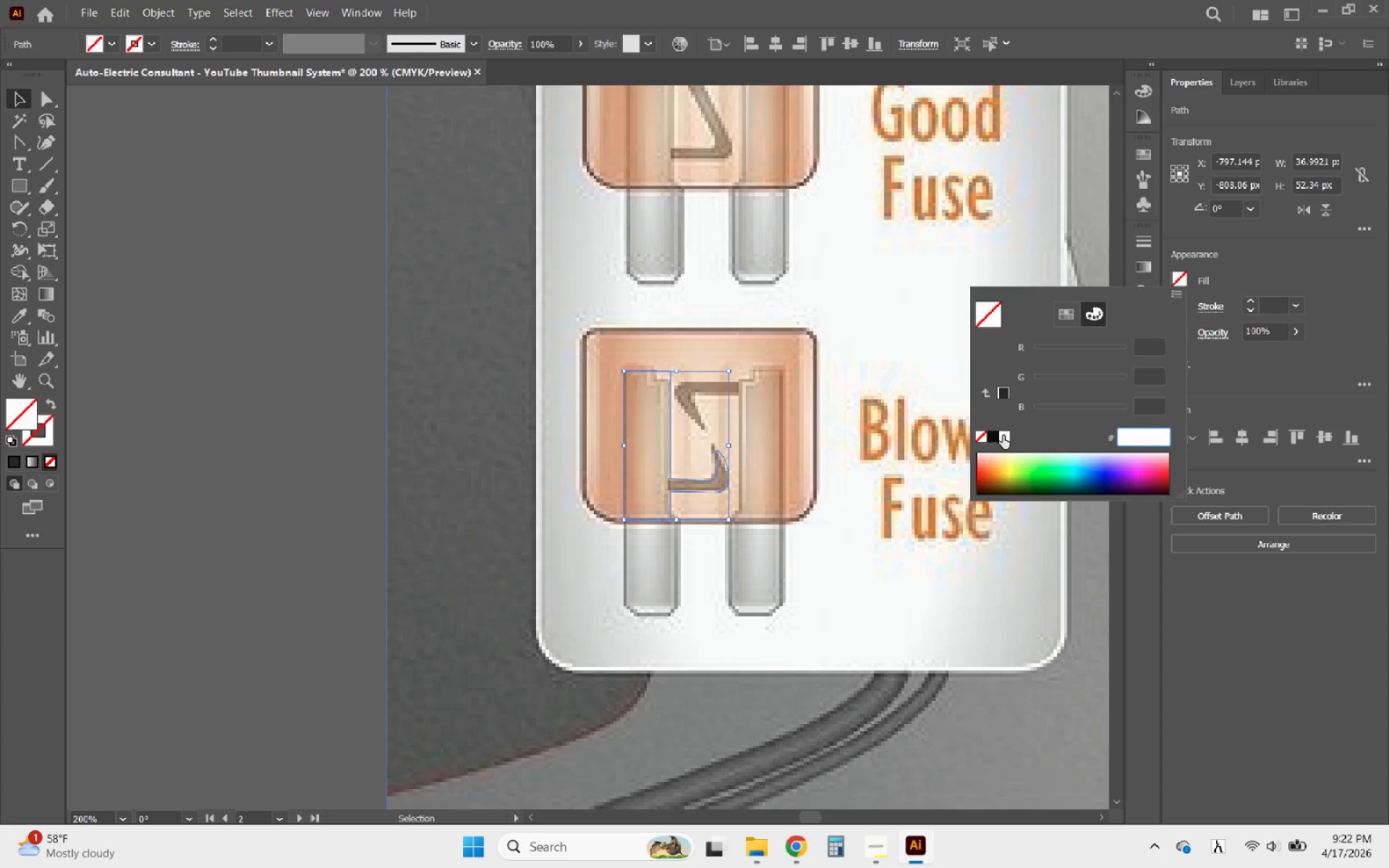 
left_click([993, 436])
 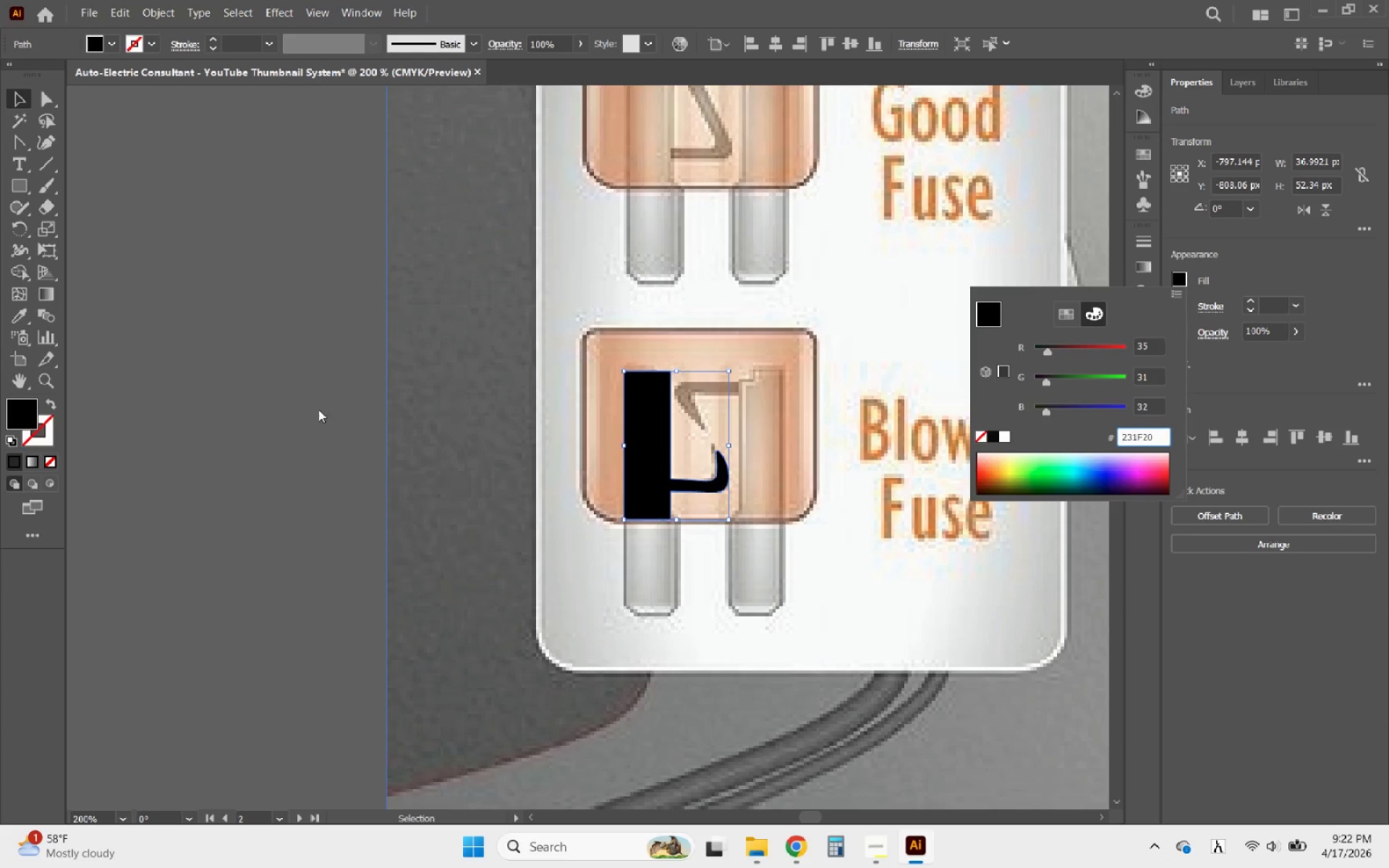 
left_click([300, 404])
 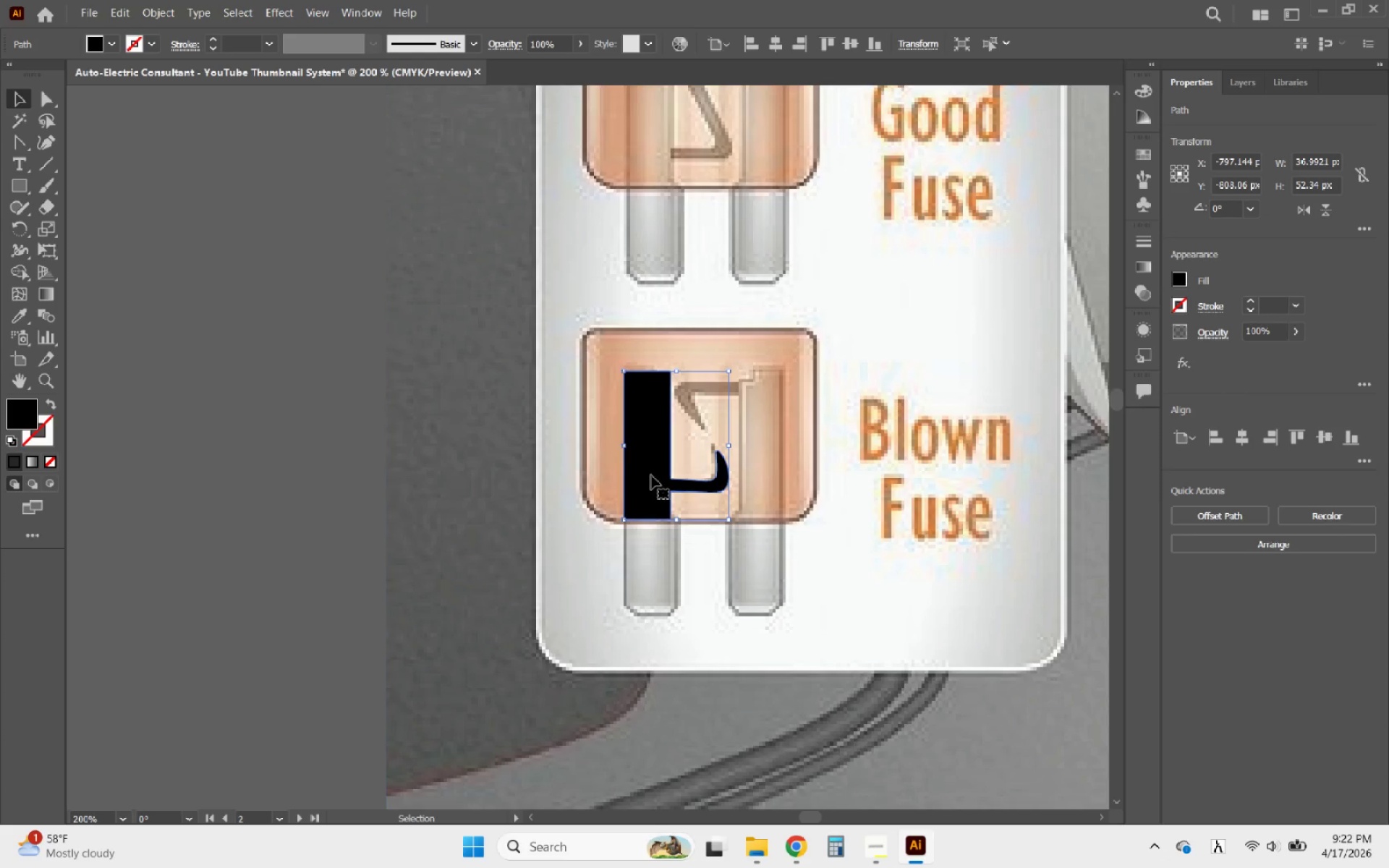 
hold_key(key=AltLeft, duration=1.22)
scroll: coordinate [733, 472], scroll_direction: up, amount: 3.0
 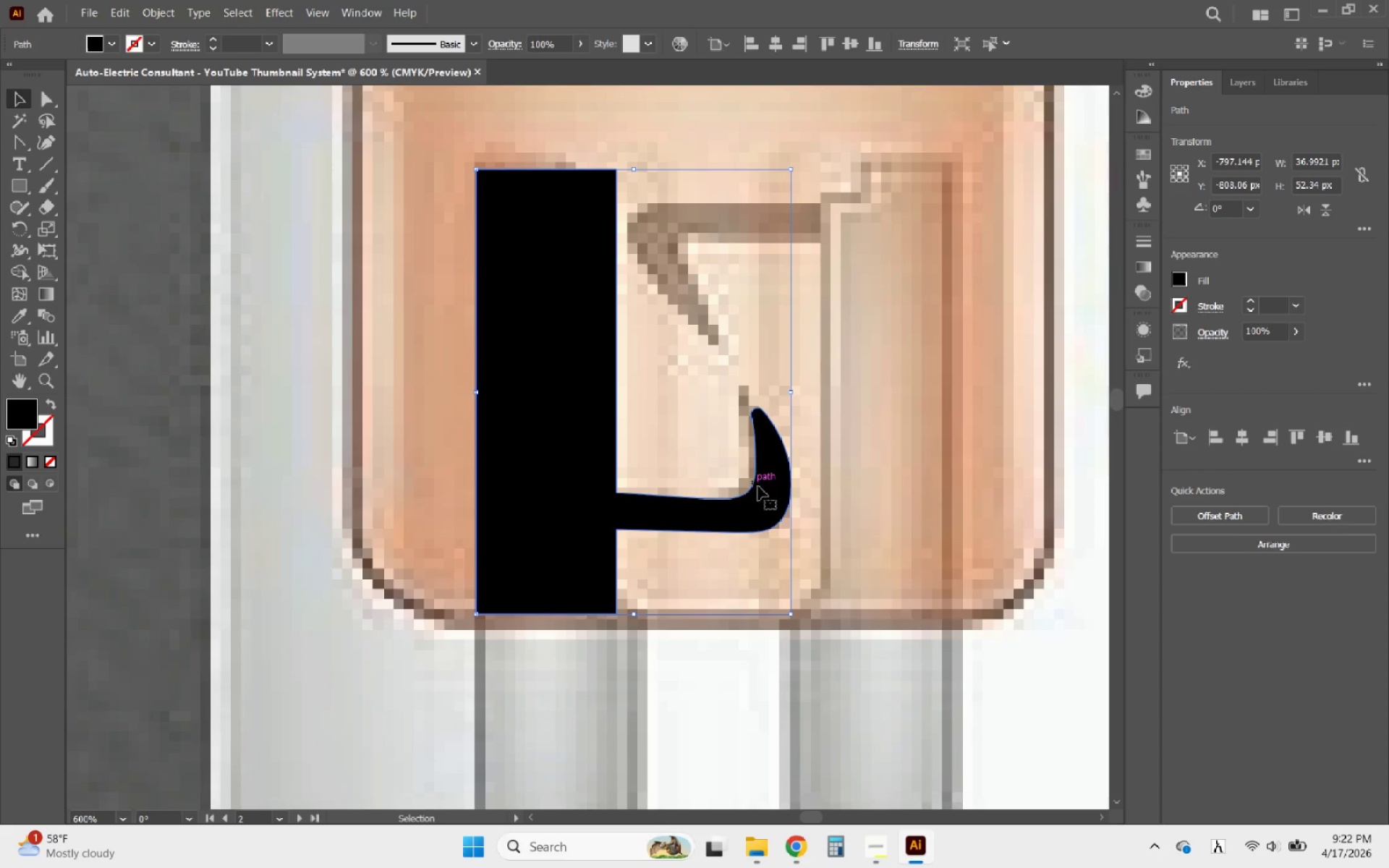 
hold_key(key=AltLeft, duration=2.5)
left_click_drag(start_coordinate=[762, 490], to_coordinate=[891, 471])
 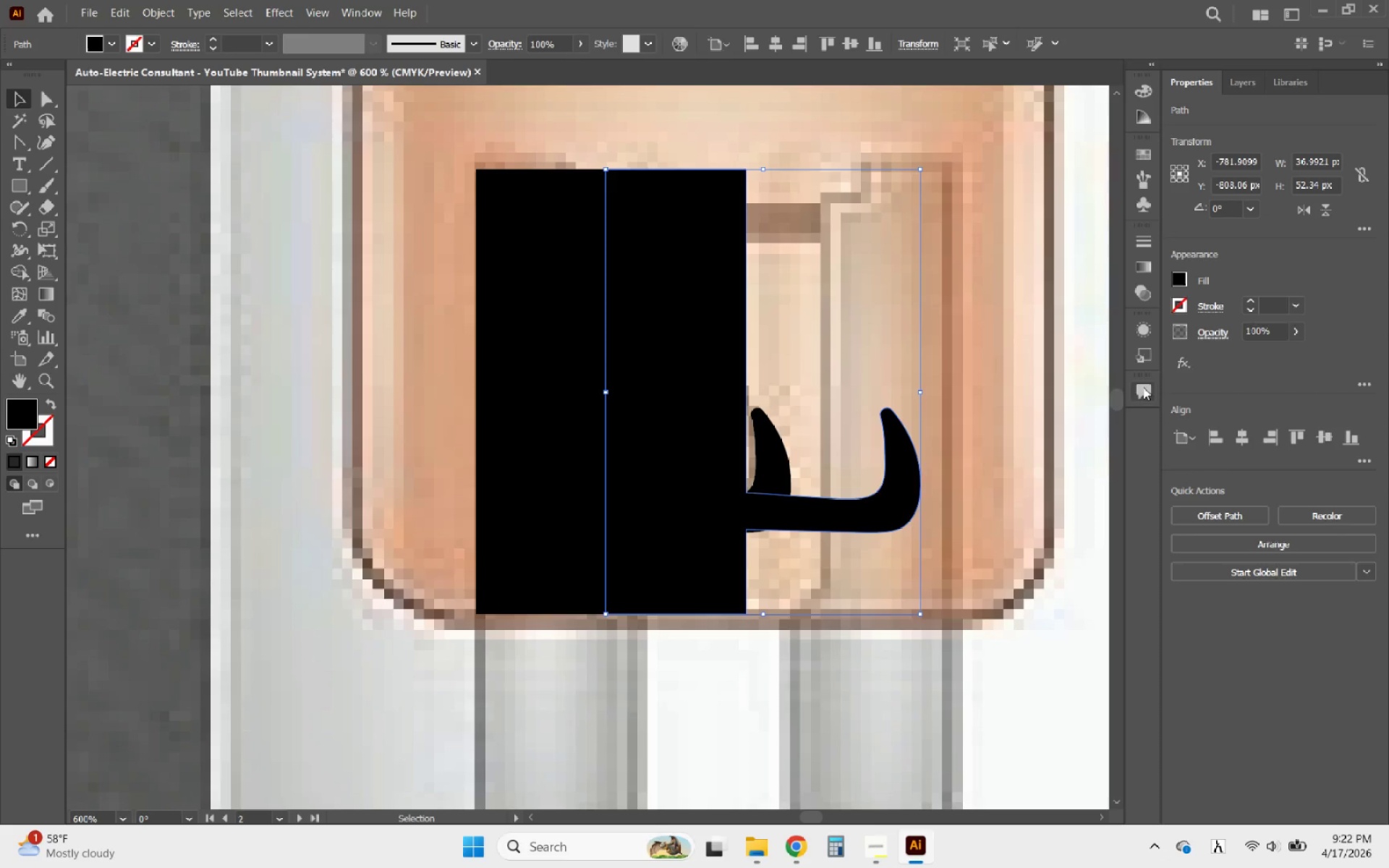 
hold_key(key=ShiftLeft, duration=1.74)
 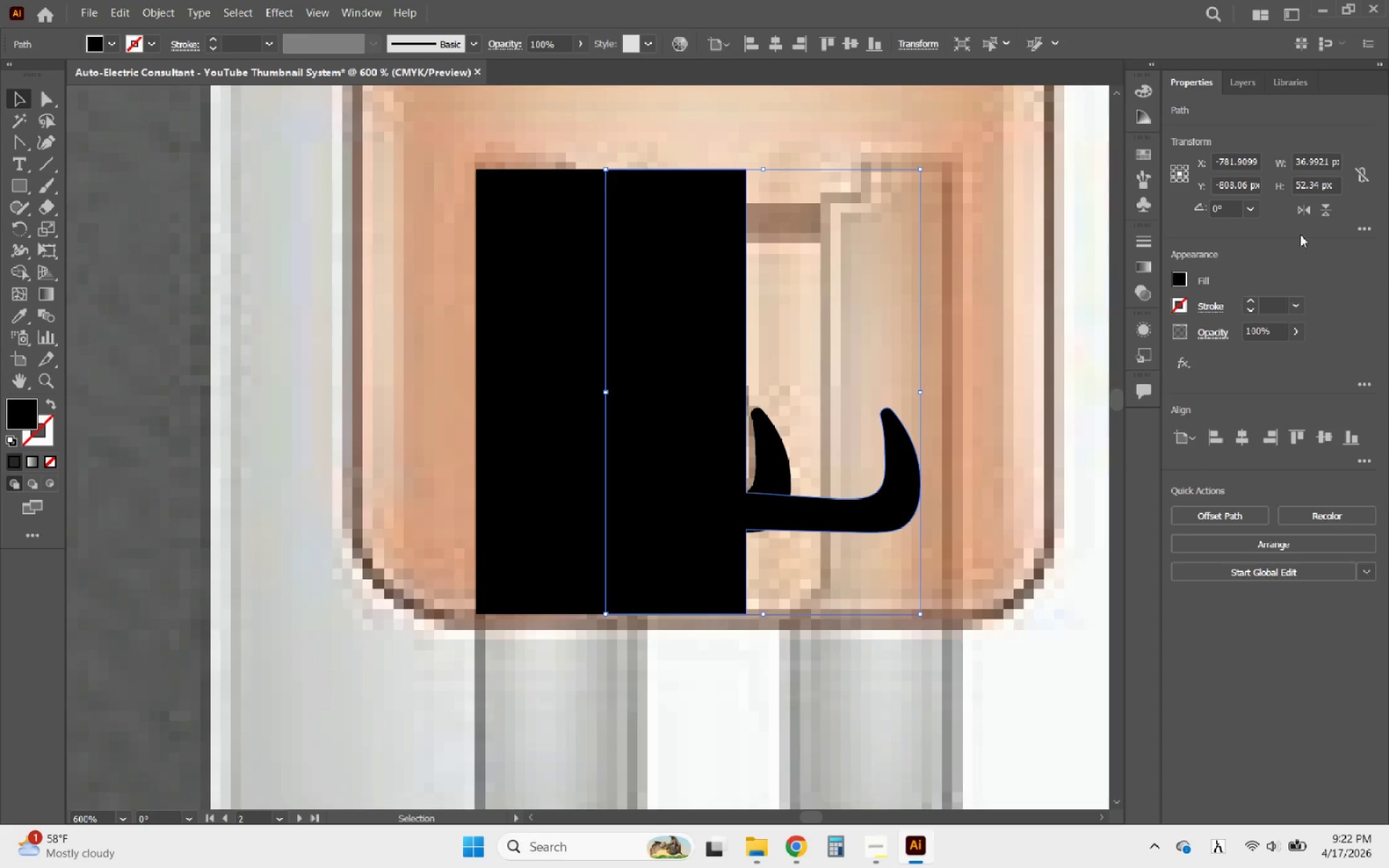 
left_click([1301, 213])
 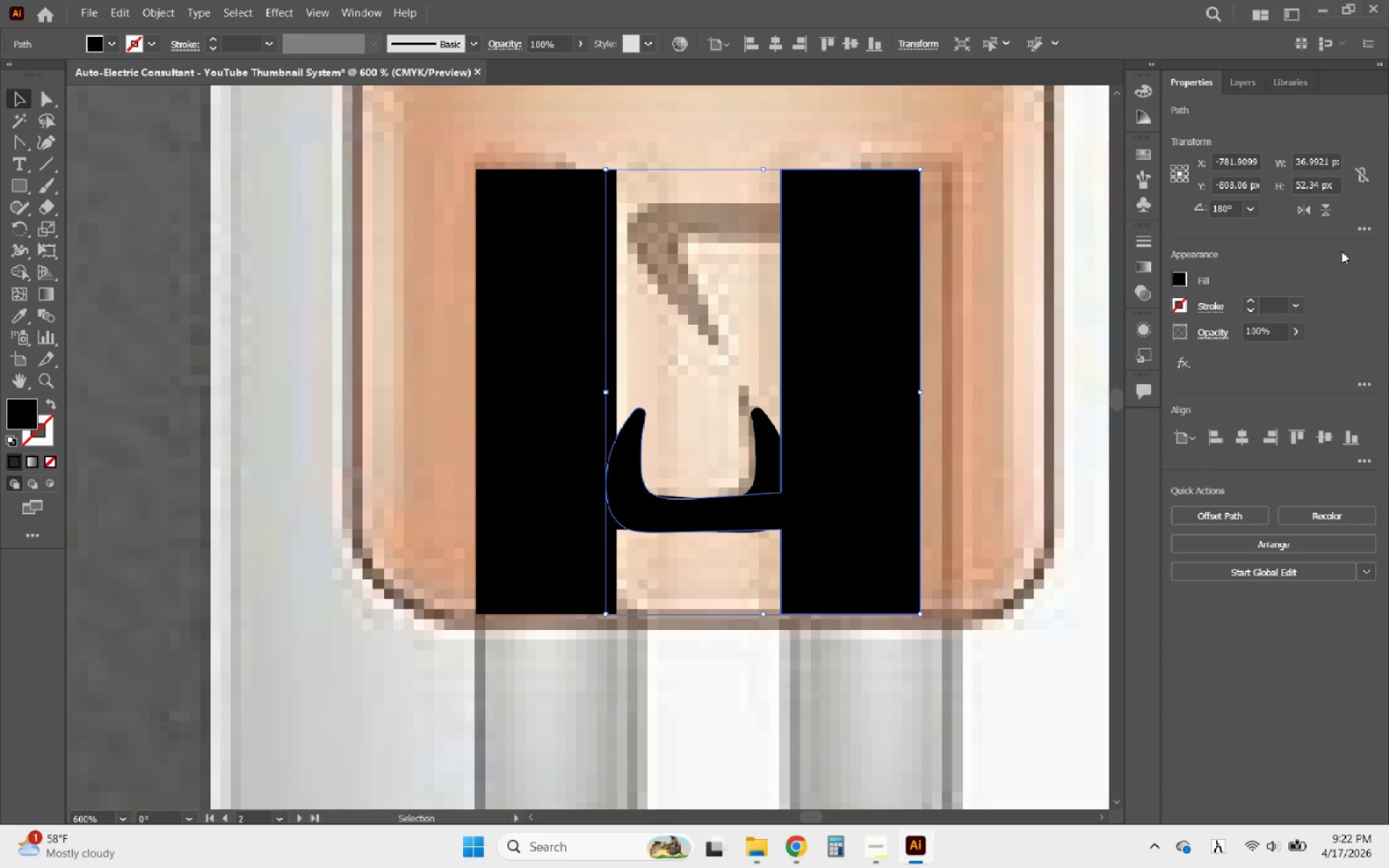 
left_click([1333, 208])
 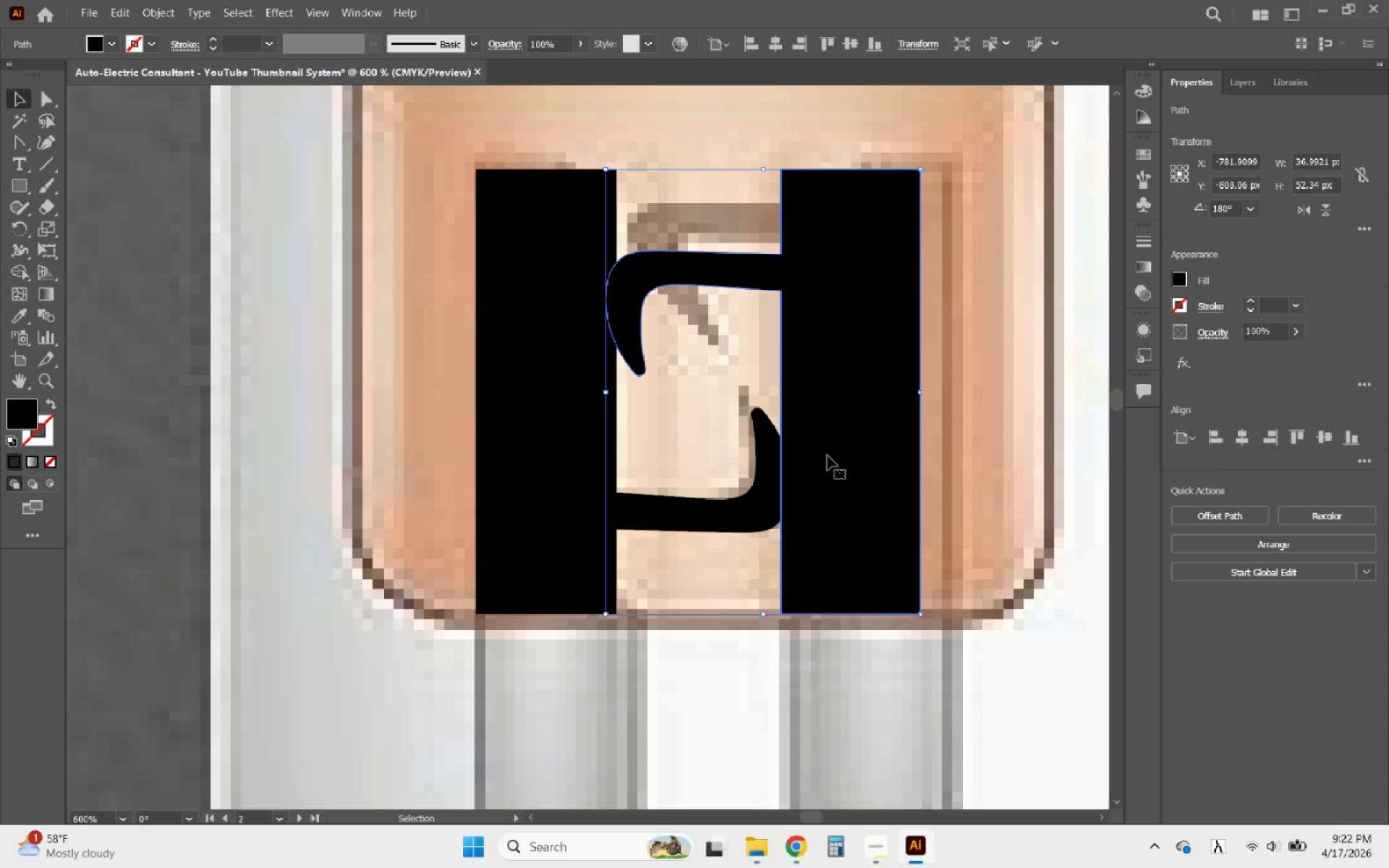 
left_click_drag(start_coordinate=[828, 456], to_coordinate=[859, 456])
 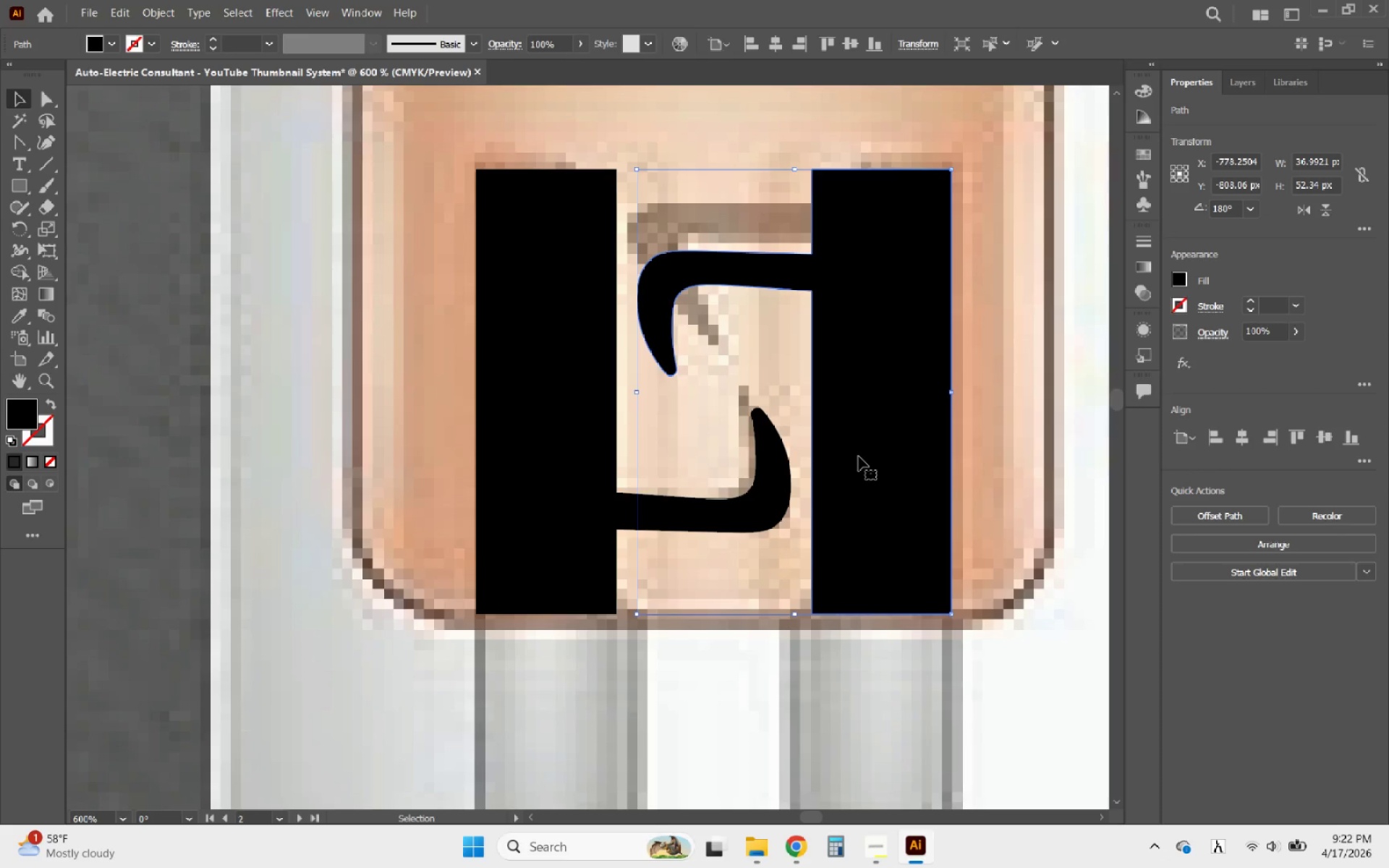 
hold_key(key=AltLeft, duration=1.97)
scroll: coordinate [734, 434], scroll_direction: up, amount: 2.0
 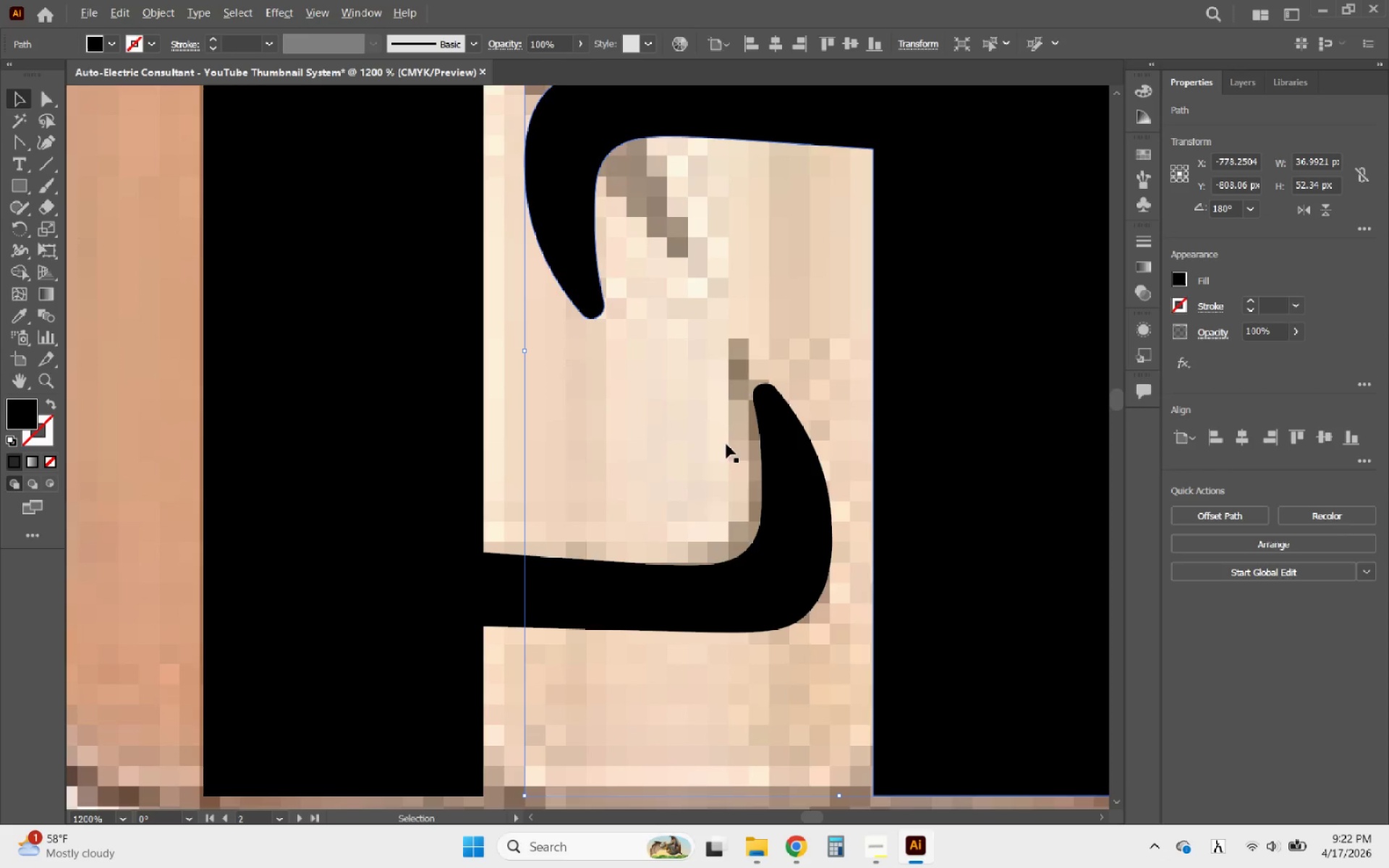 
scroll: coordinate [683, 474], scroll_direction: down, amount: 3.0
 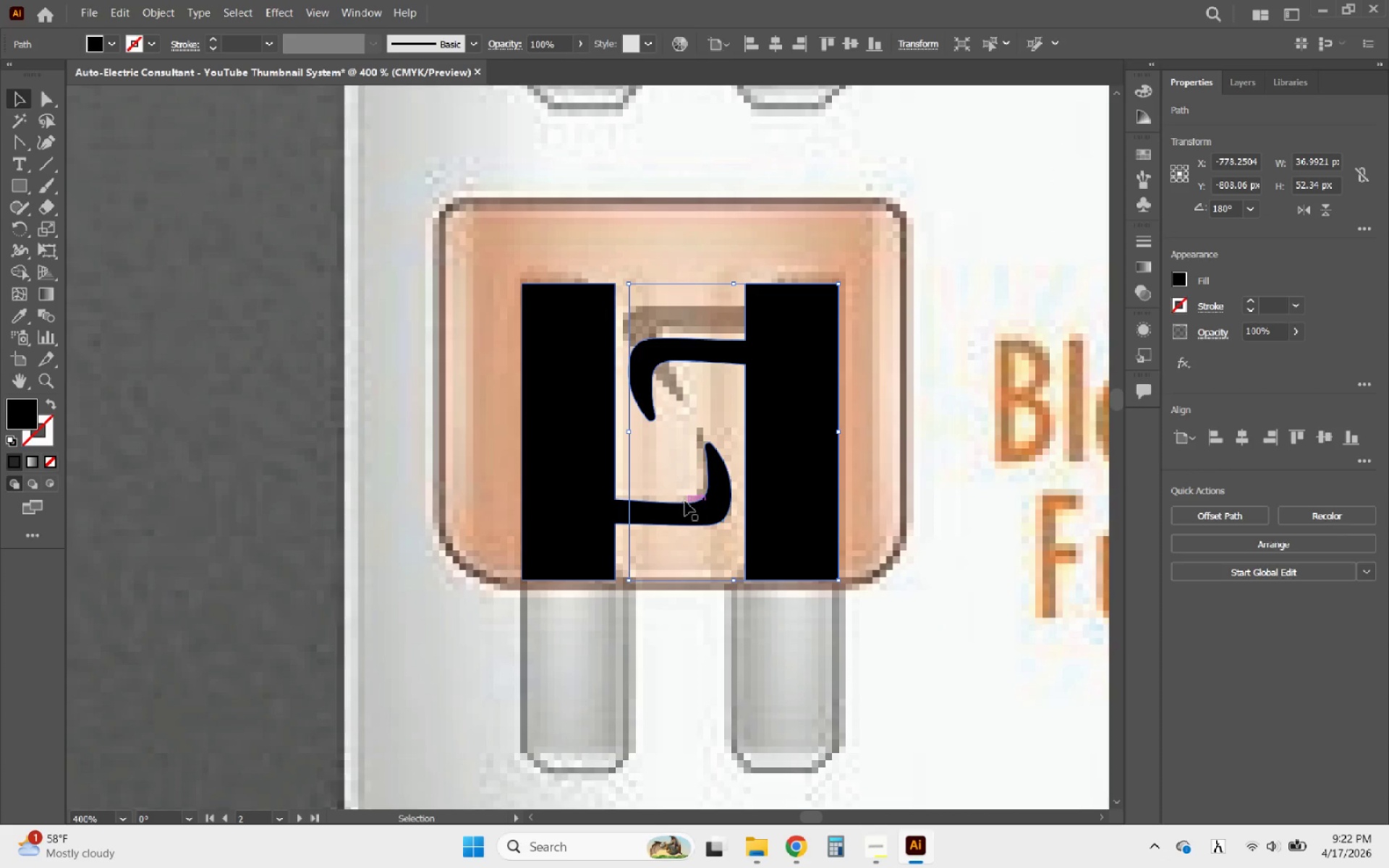 
hold_key(key=ShiftLeft, duration=0.67)
left_click([688, 508])
 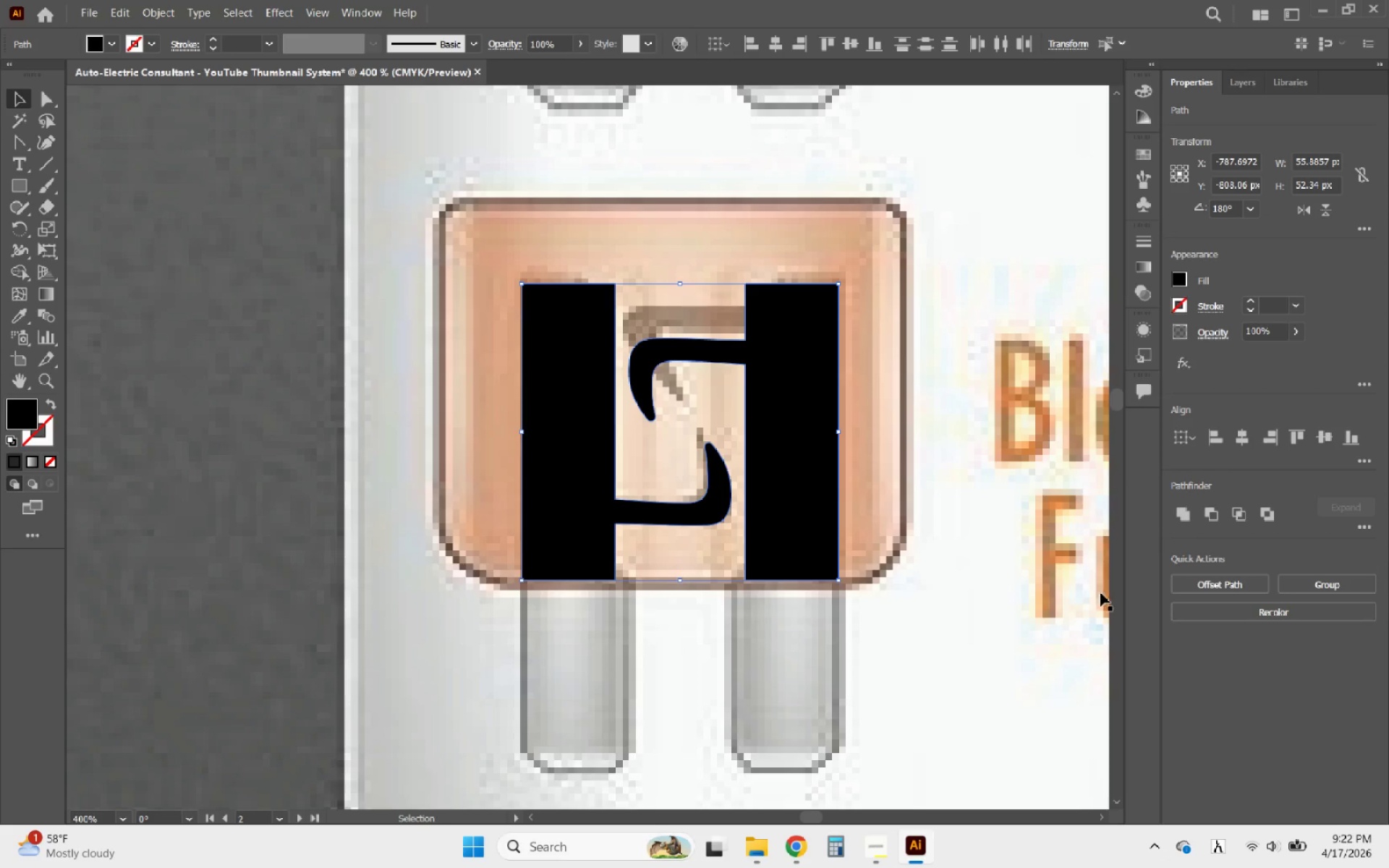 
left_click([1320, 587])
 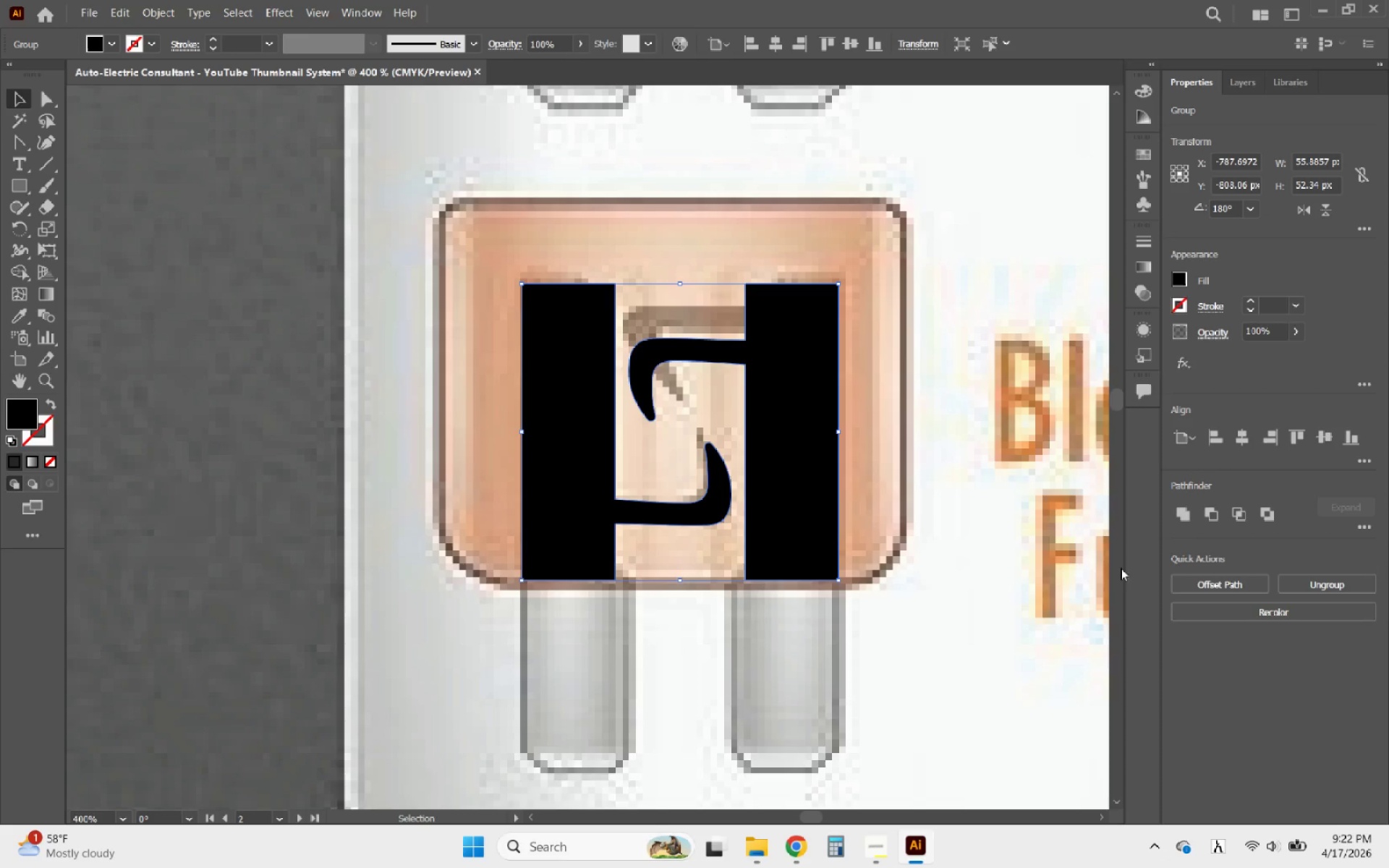 
hold_key(key=AltLeft, duration=0.8)
scroll: coordinate [561, 414], scroll_direction: down, amount: 6.0
 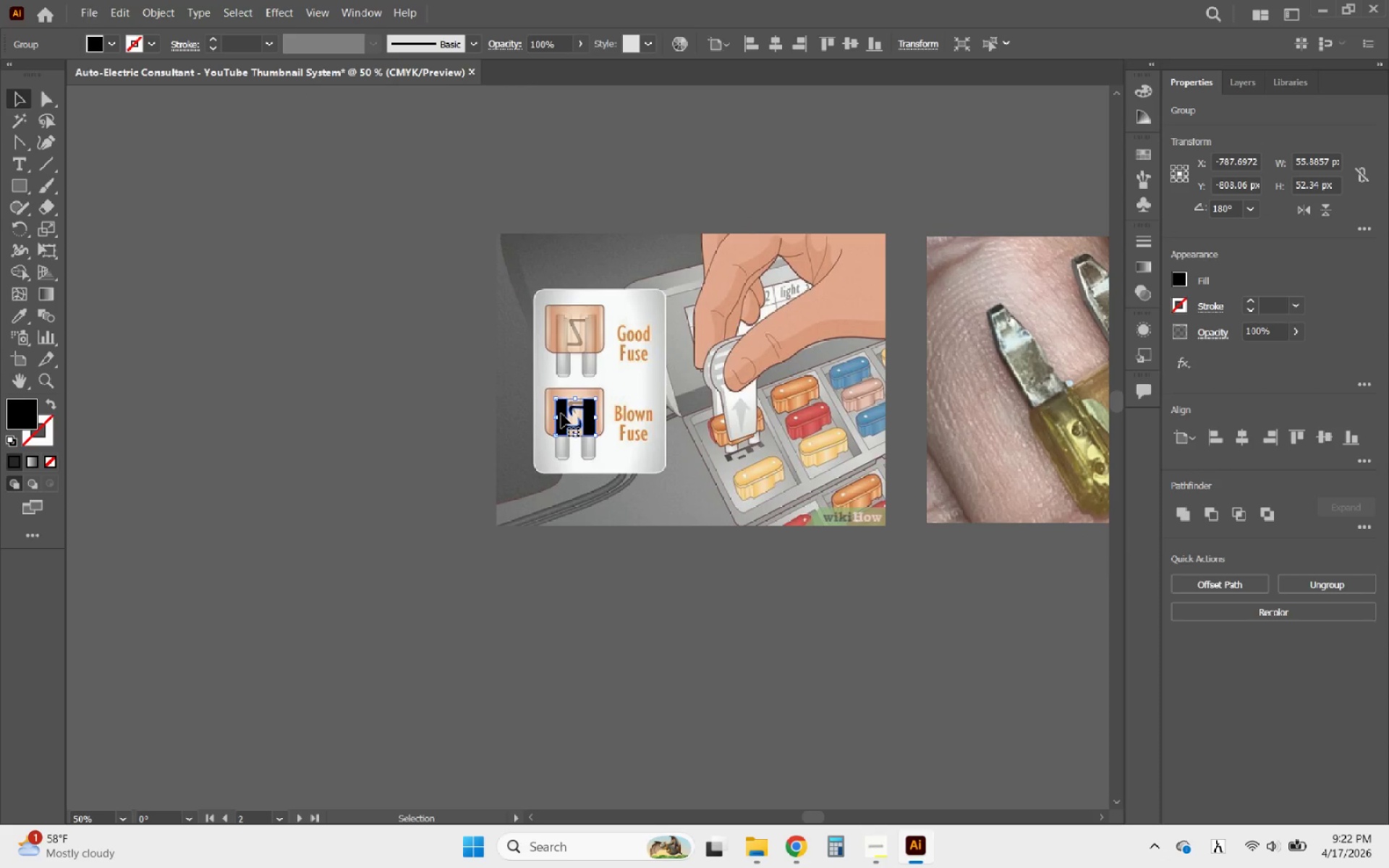 
hold_key(key=AltLeft, duration=0.56)
 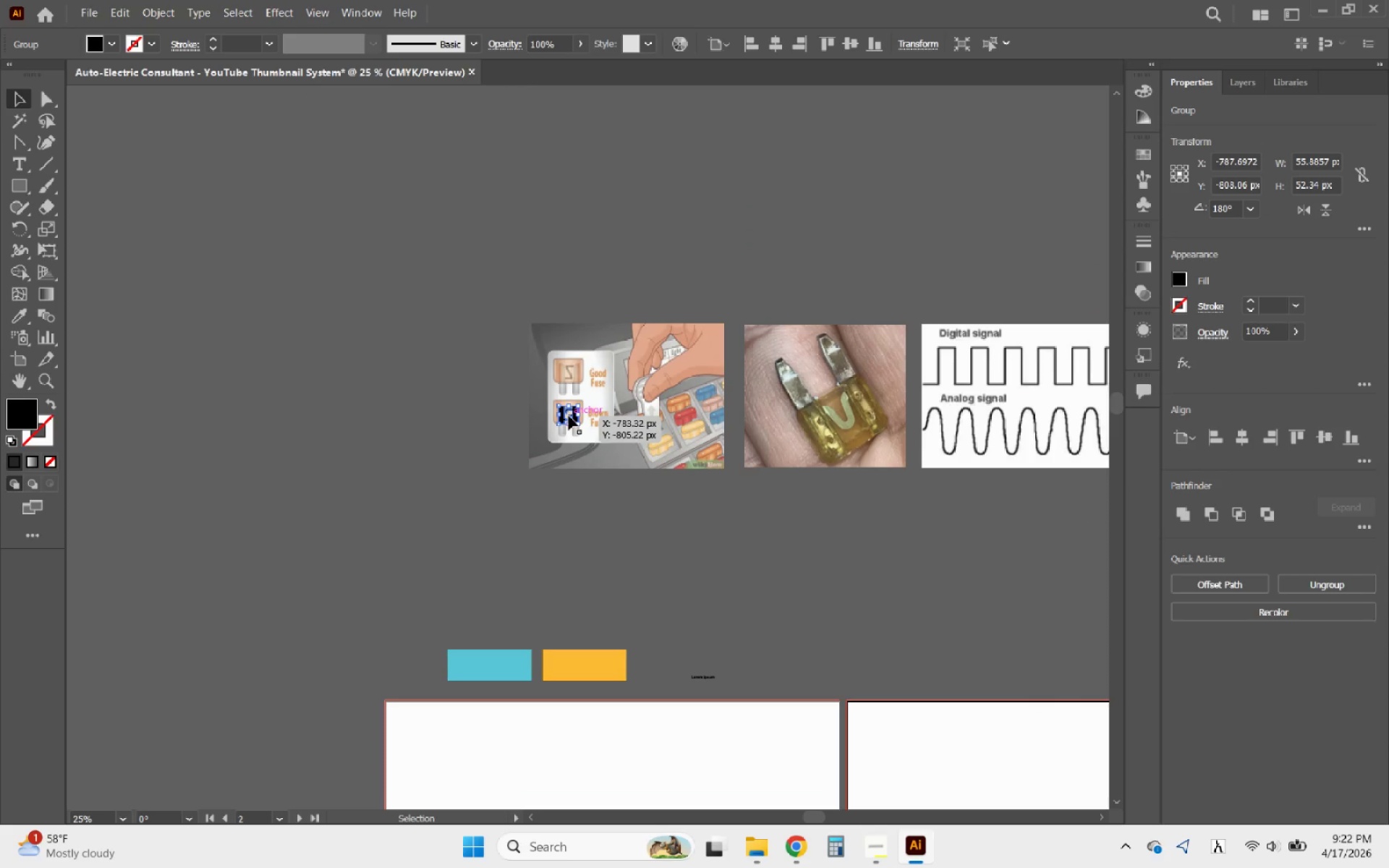 
left_click_drag(start_coordinate=[569, 416], to_coordinate=[945, 742])
 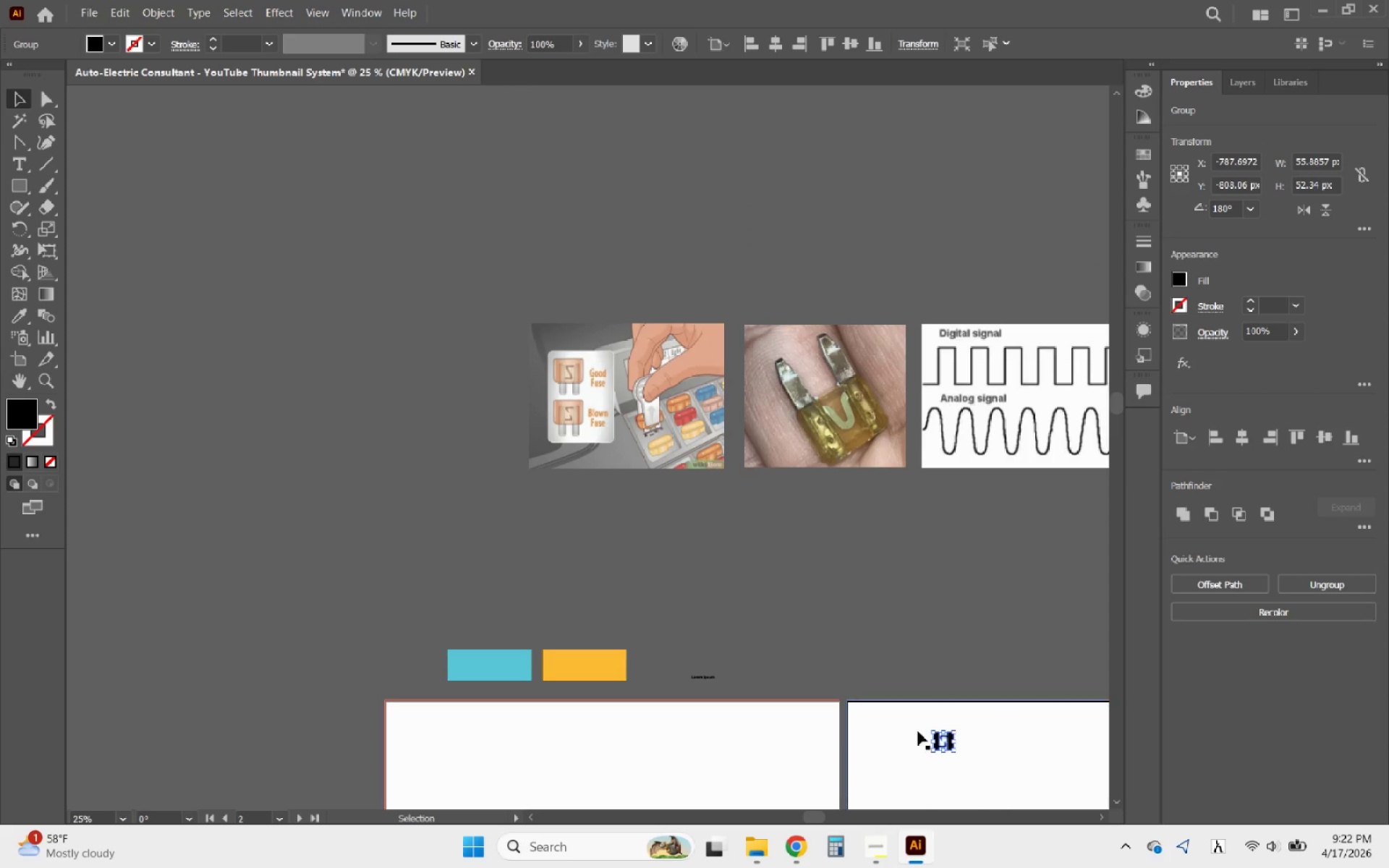 
hold_key(key=AltLeft, duration=1.19)
scroll: coordinate [692, 598], scroll_direction: none, amount: 0.0
 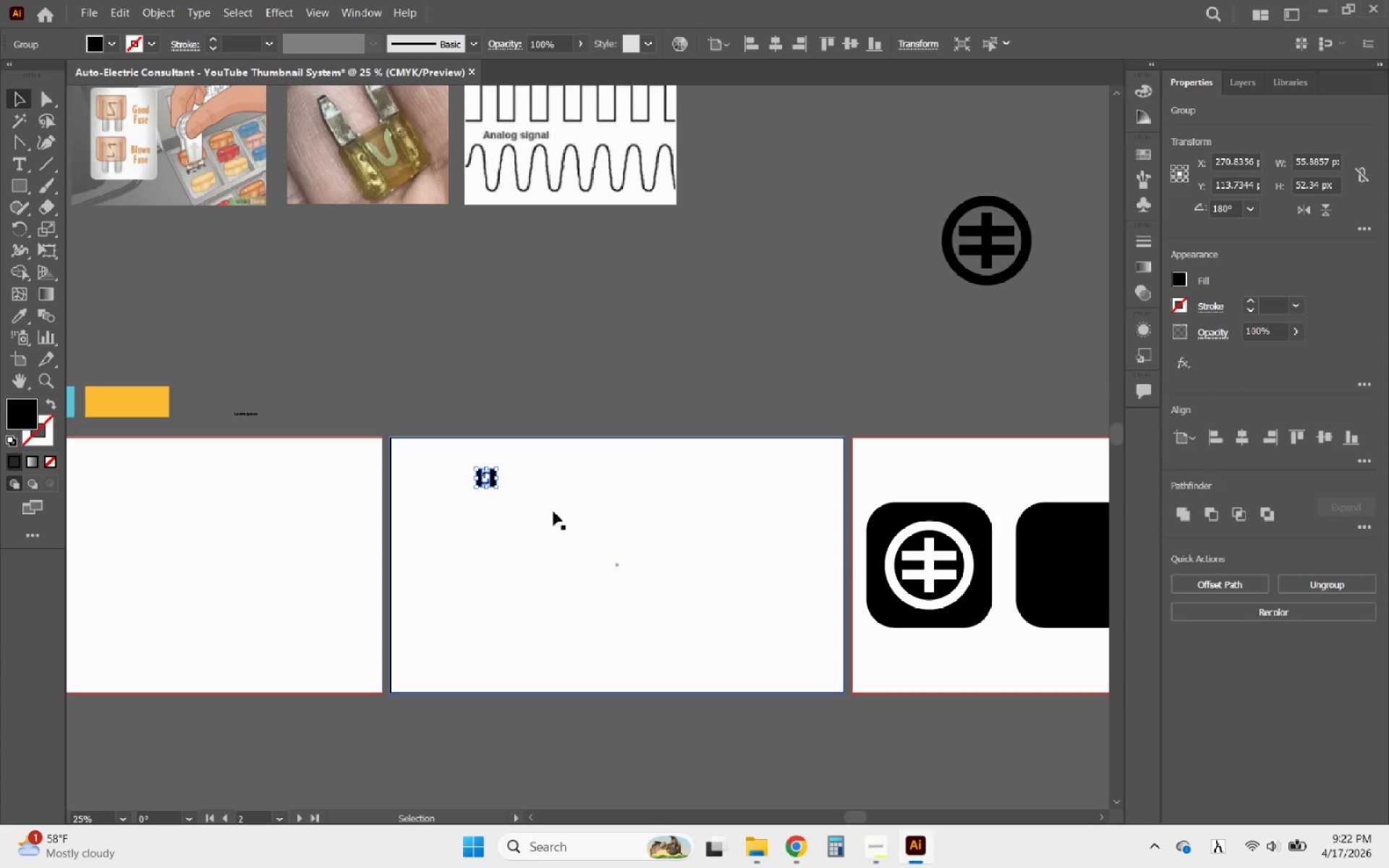 
hold_key(key=ShiftLeft, duration=2.19)
left_click_drag(start_coordinate=[497, 485], to_coordinate=[619, 593])
 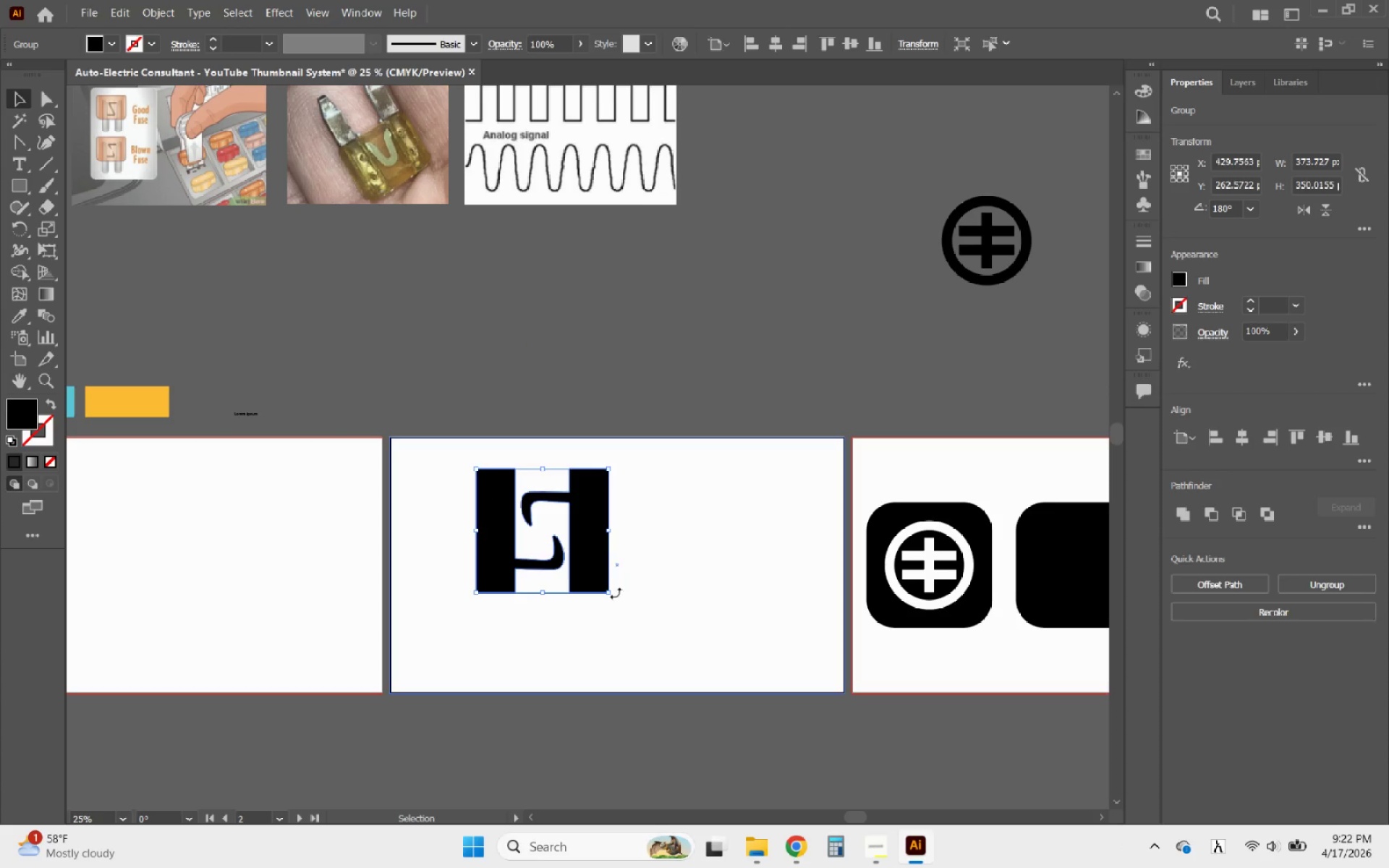 
hold_key(key=AltLeft, duration=0.94)
scroll: coordinate [555, 563], scroll_direction: down, amount: 1.0
 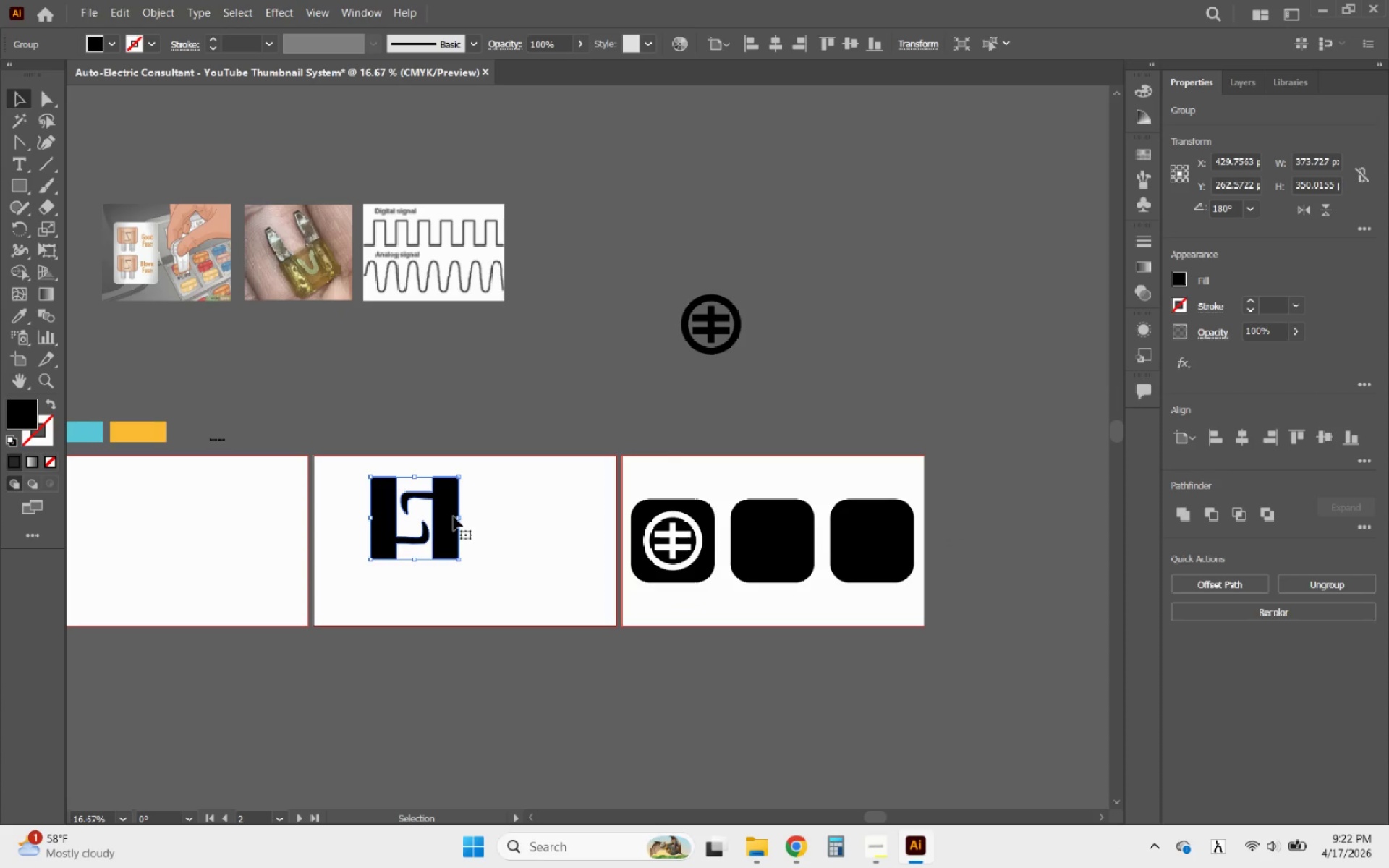 
left_click_drag(start_coordinate=[447, 516], to_coordinate=[799, 532])
 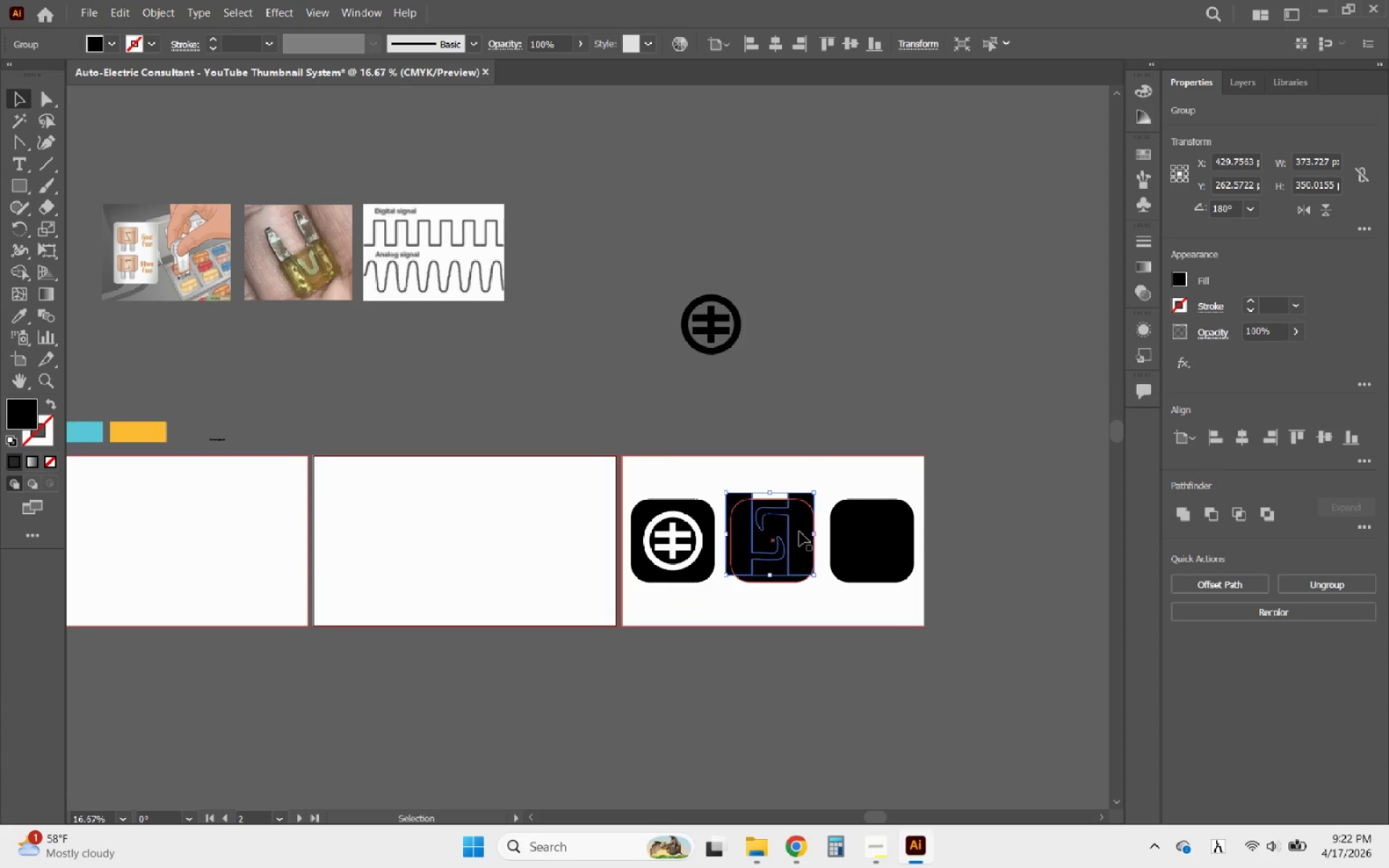 
hold_key(key=AltLeft, duration=0.59)
scroll: coordinate [799, 532], scroll_direction: up, amount: 4.0
 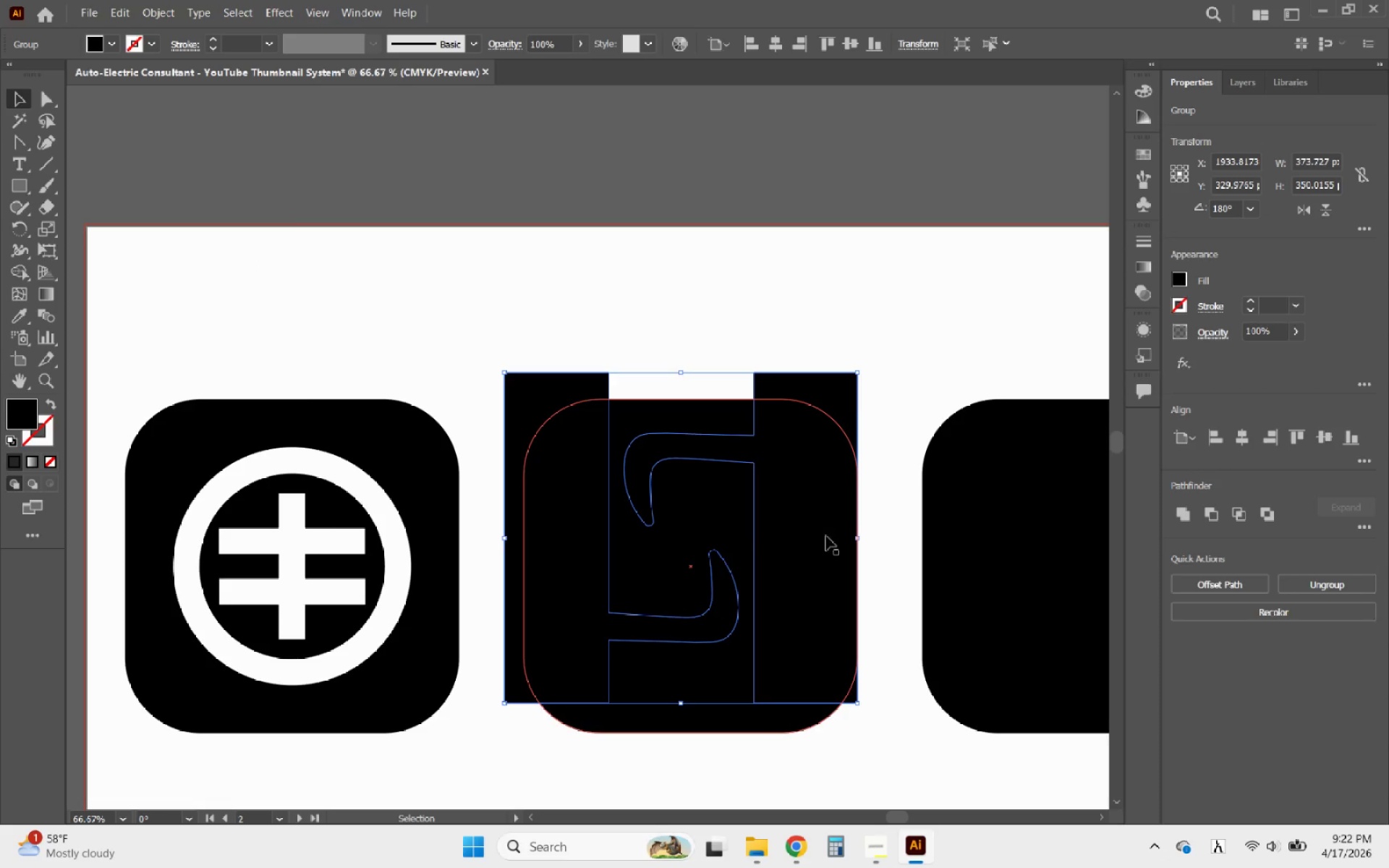 
hold_key(key=ShiftLeft, duration=2.0)
left_click_drag(start_coordinate=[861, 536], to_coordinate=[734, 537])
 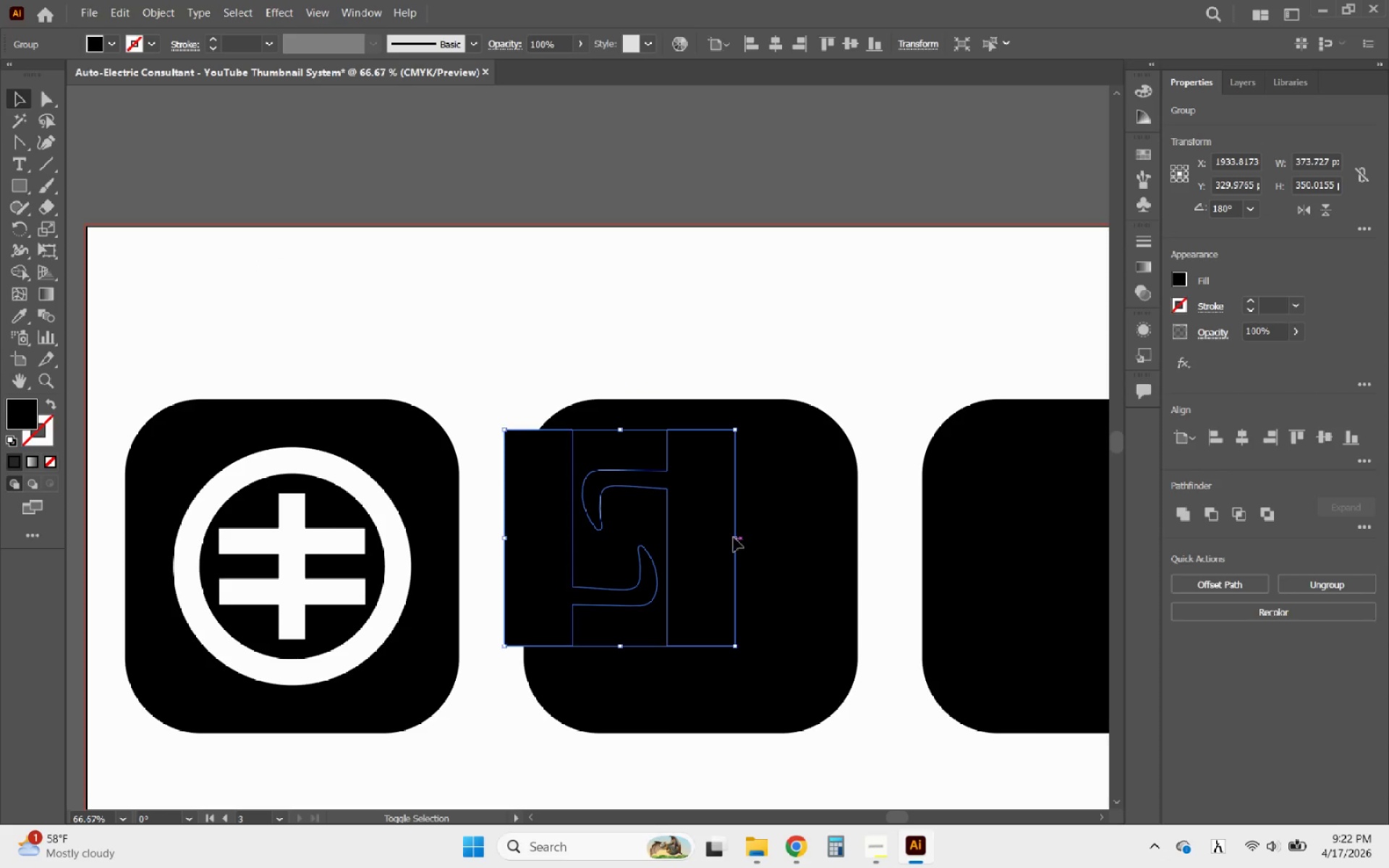 
left_click([734, 537])
 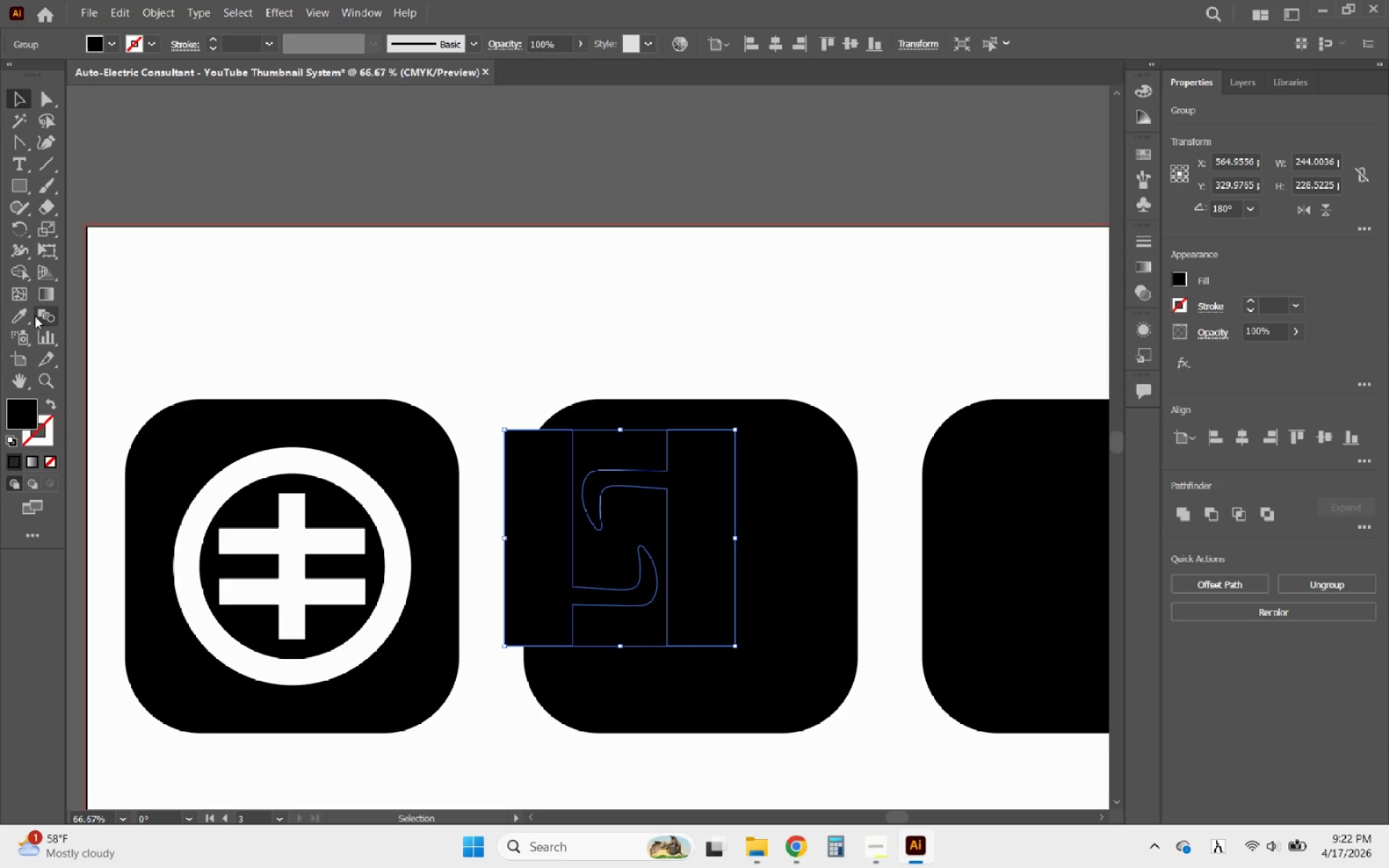 
left_click([26, 315])
 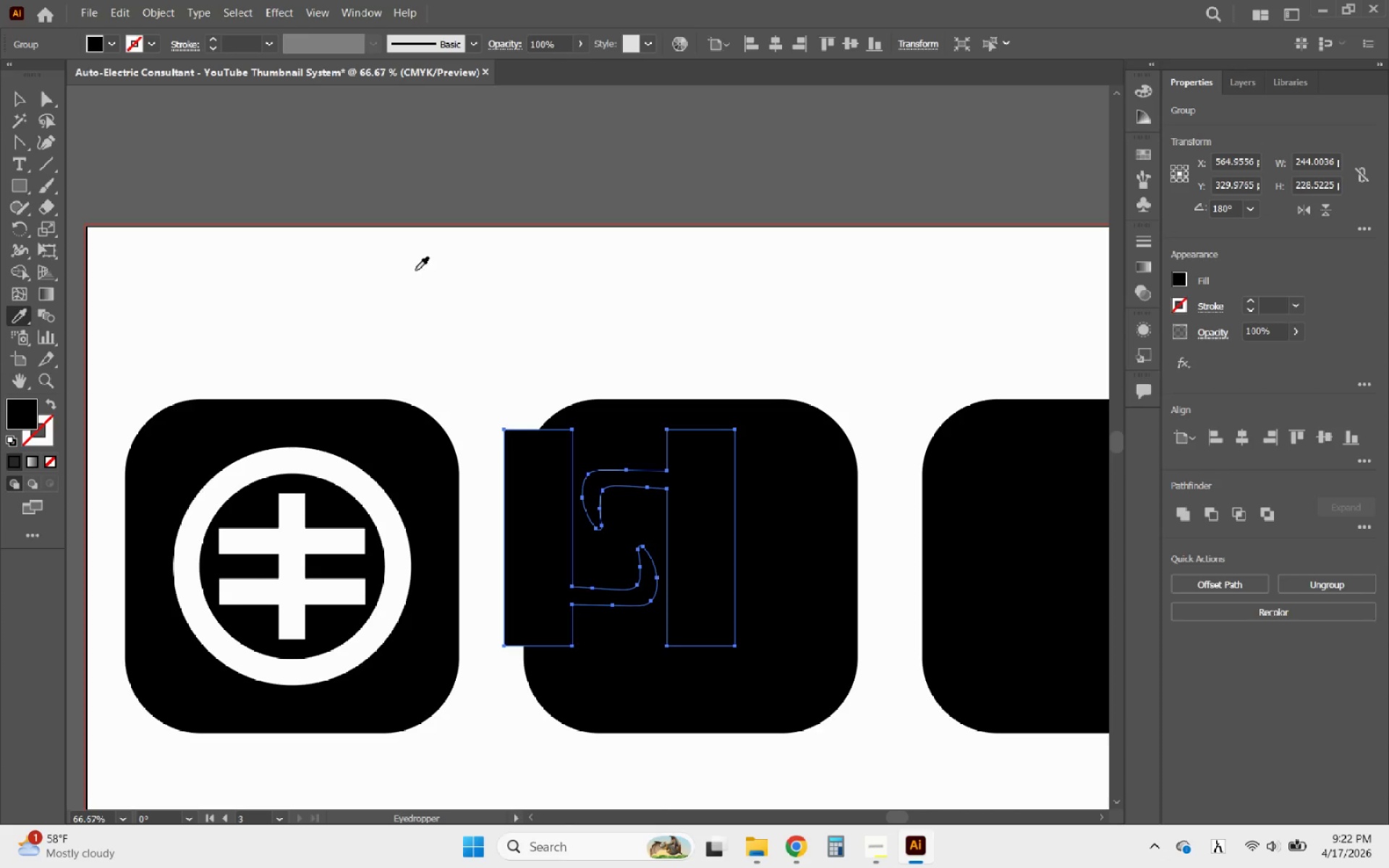 
left_click([424, 267])
 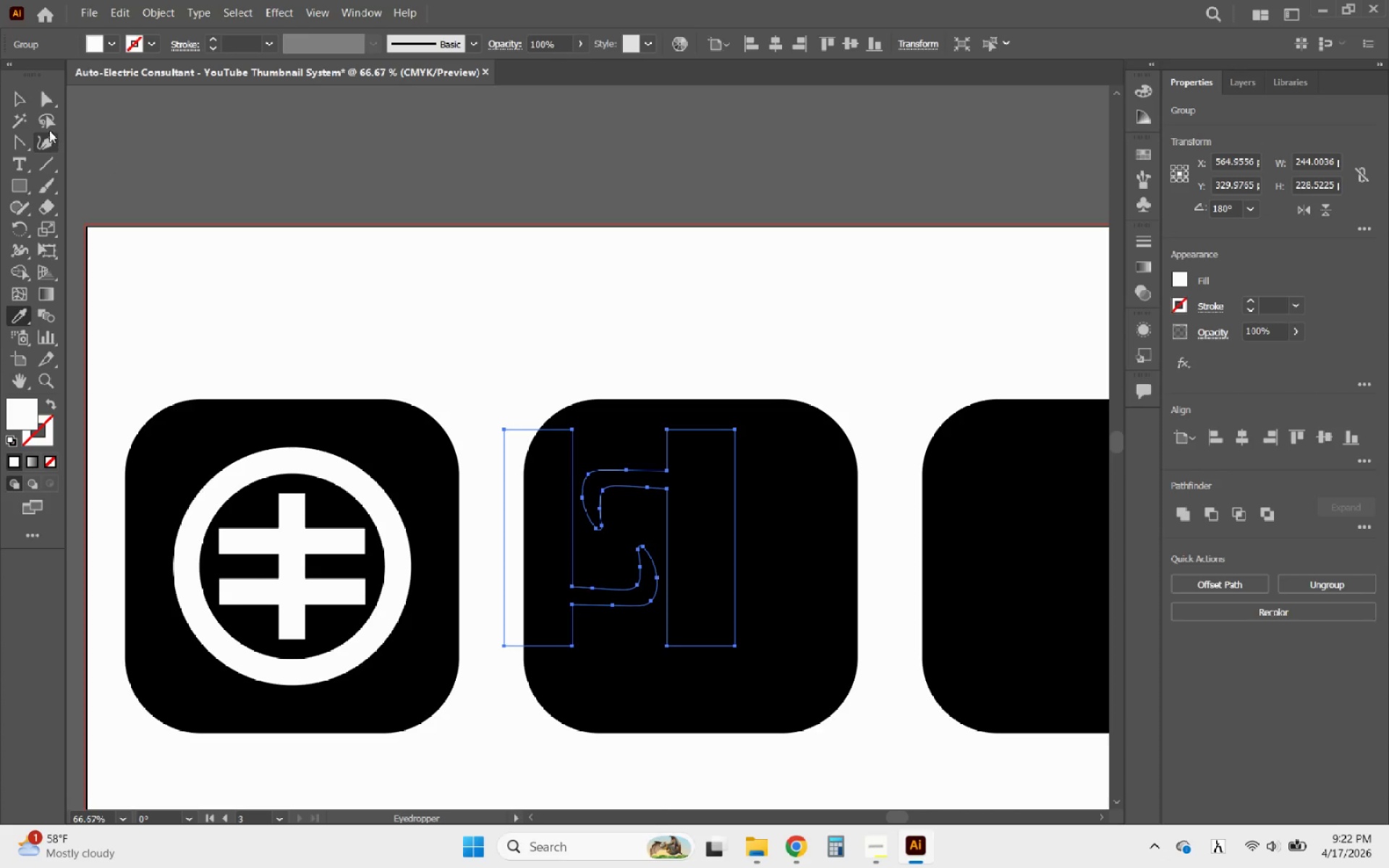 
left_click([27, 95])
 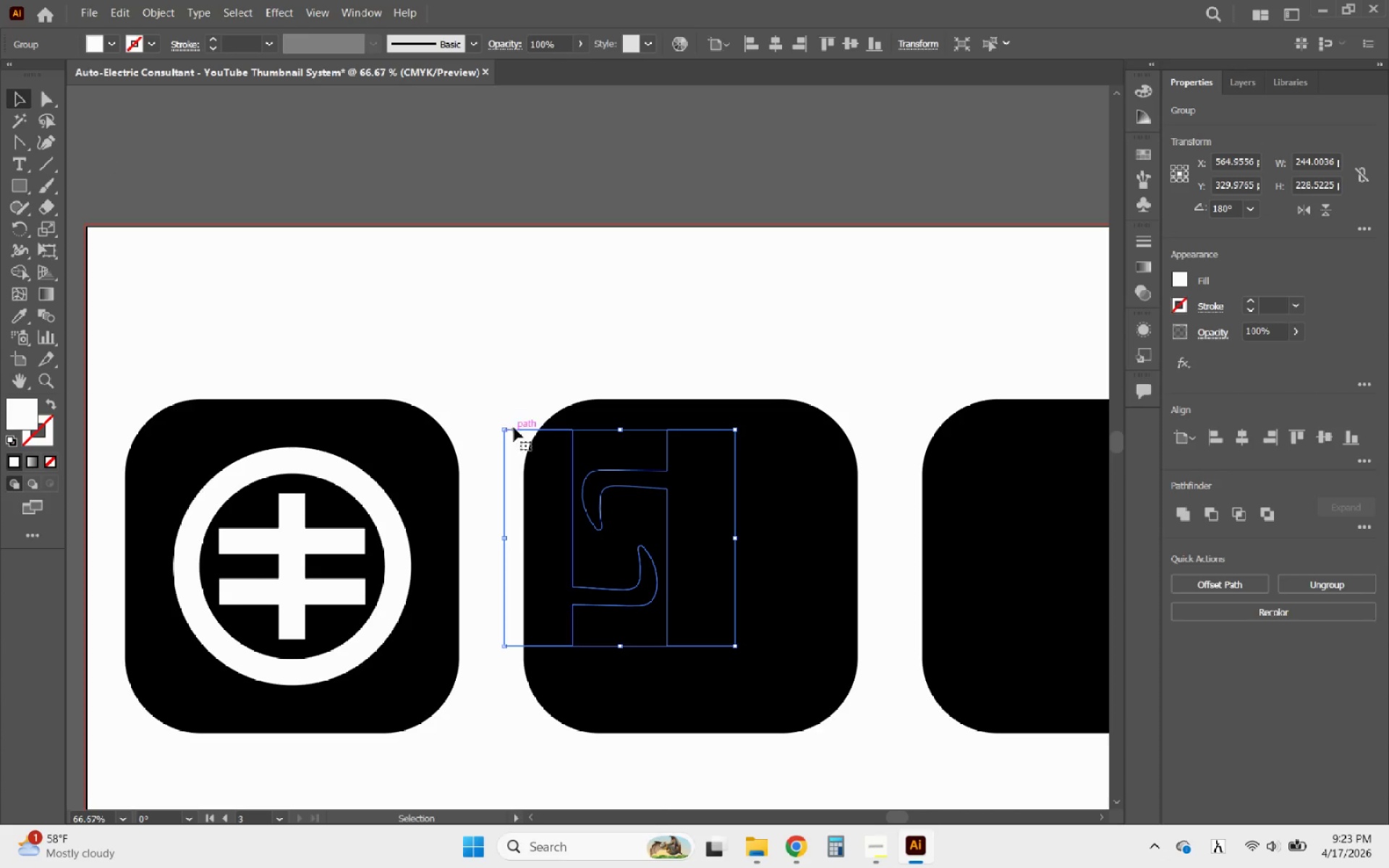 
right_click([519, 439])
 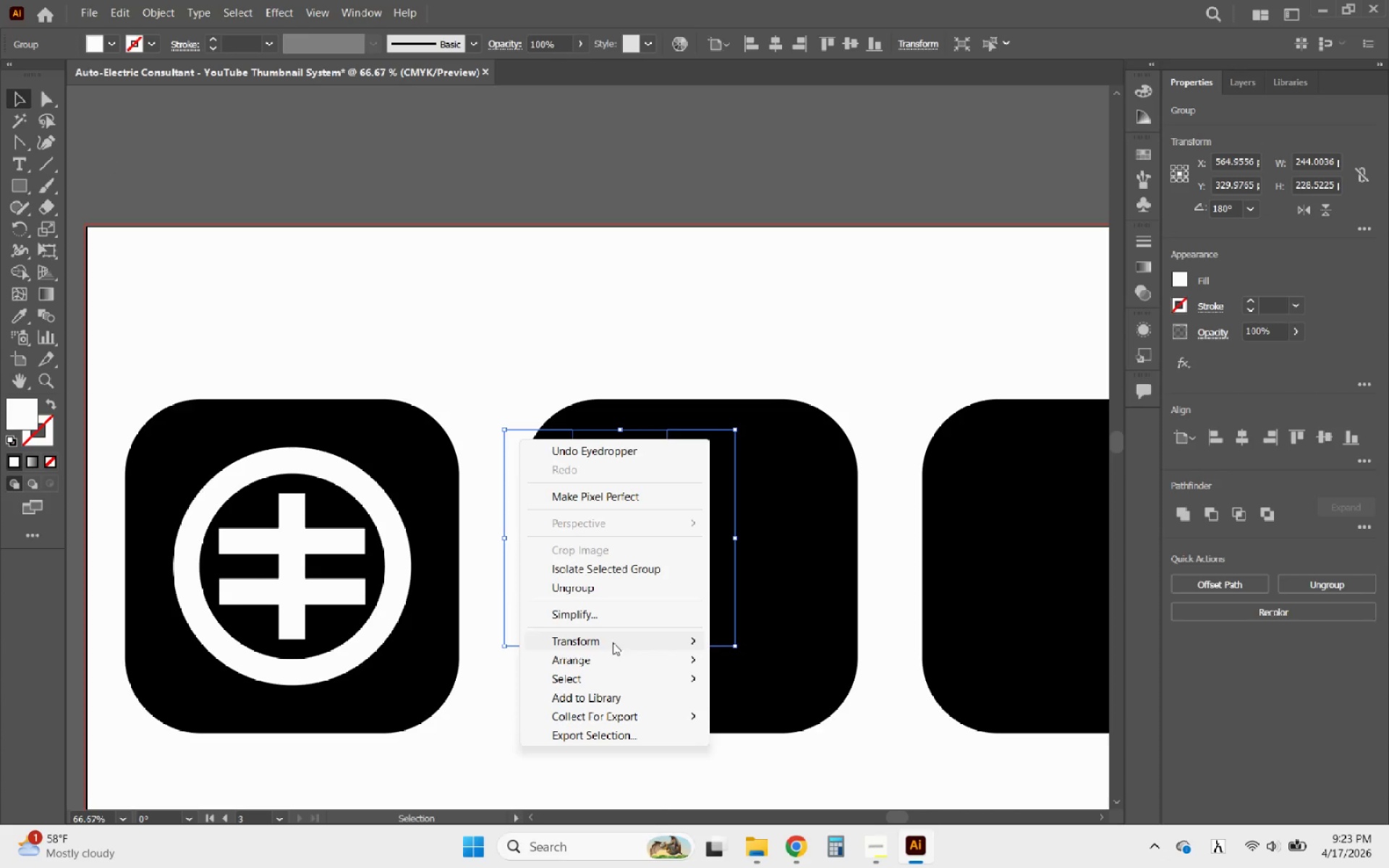 
left_click([581, 655])
 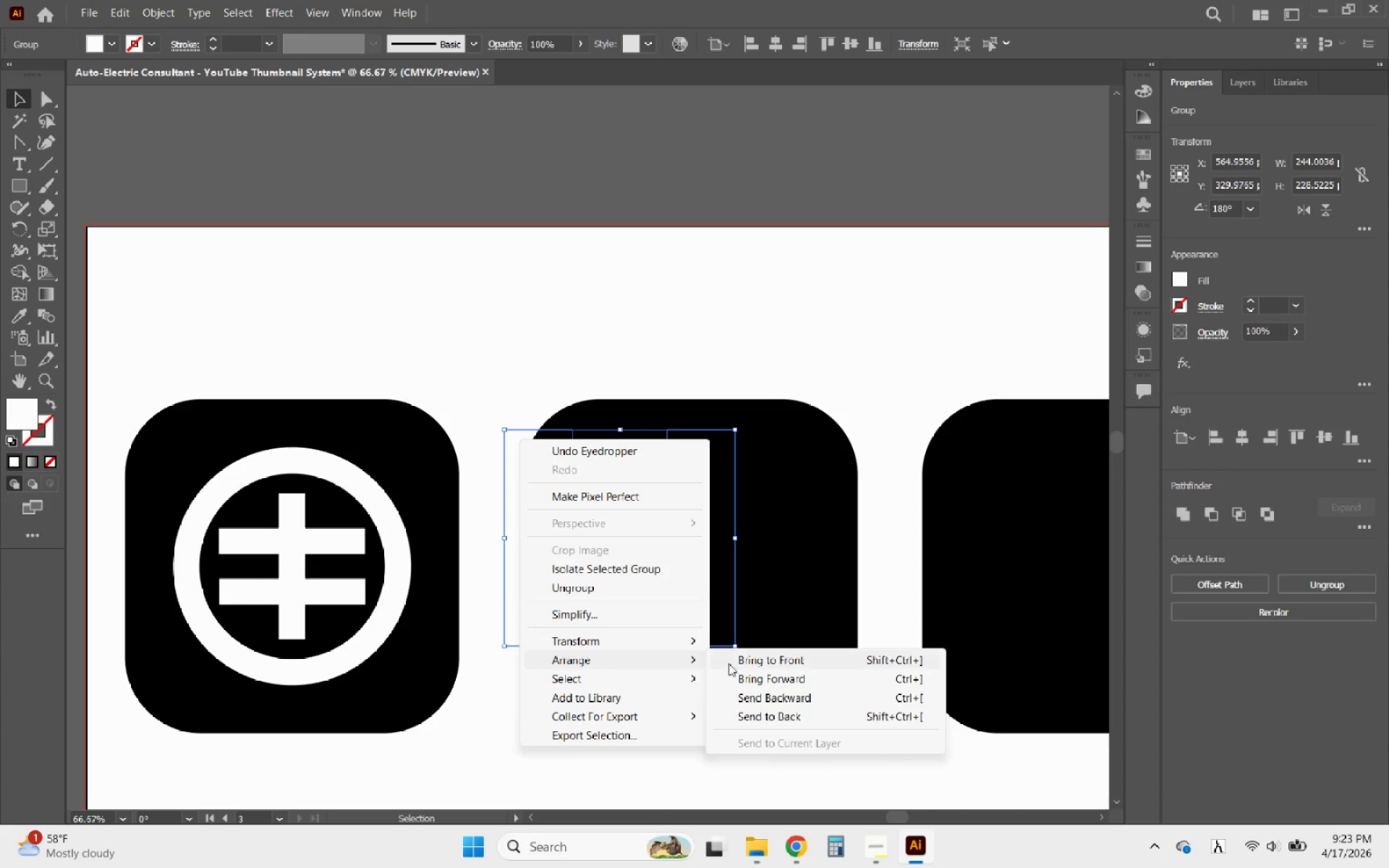 
left_click([750, 665])
 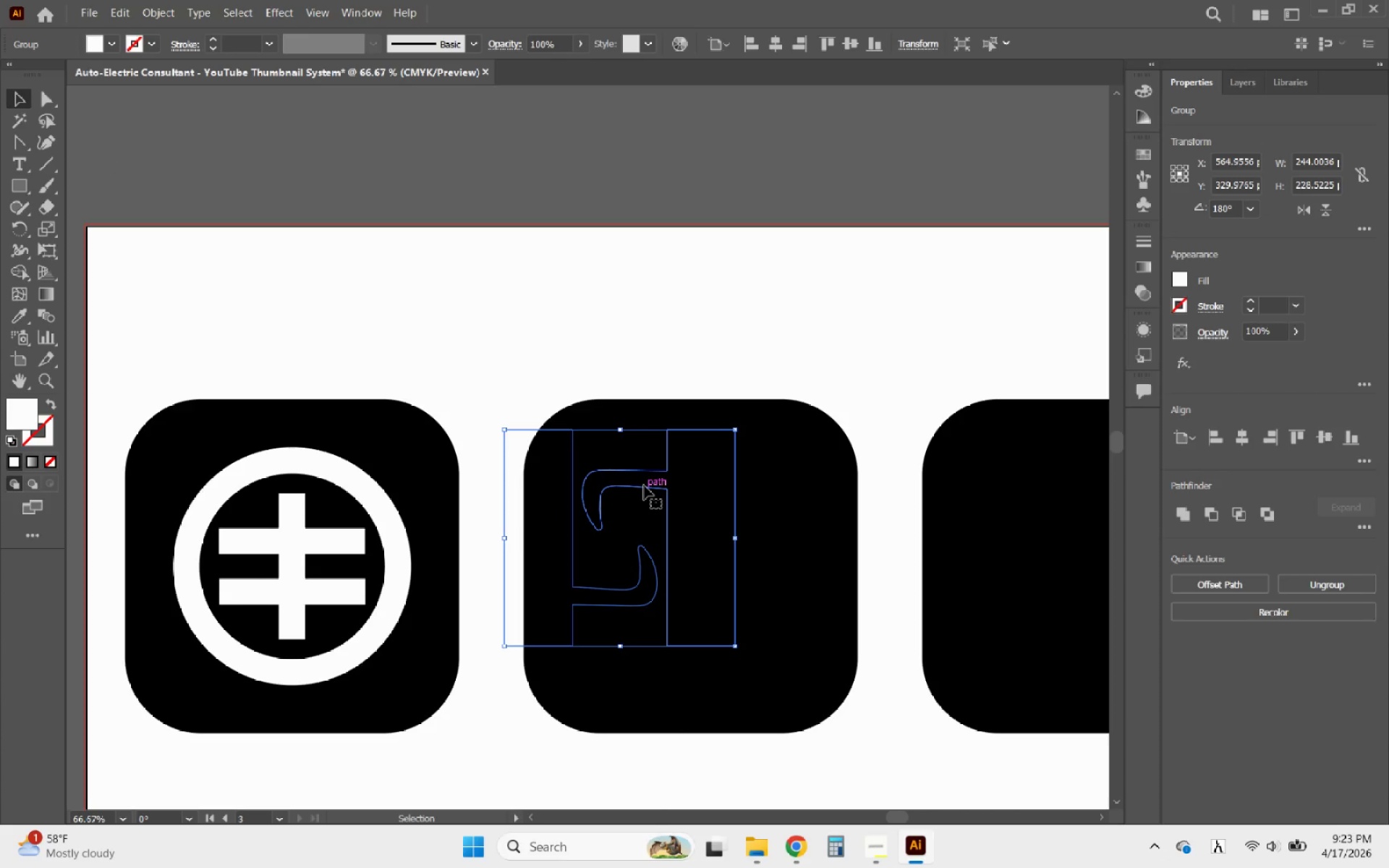 
left_click_drag(start_coordinate=[645, 485], to_coordinate=[704, 512])
 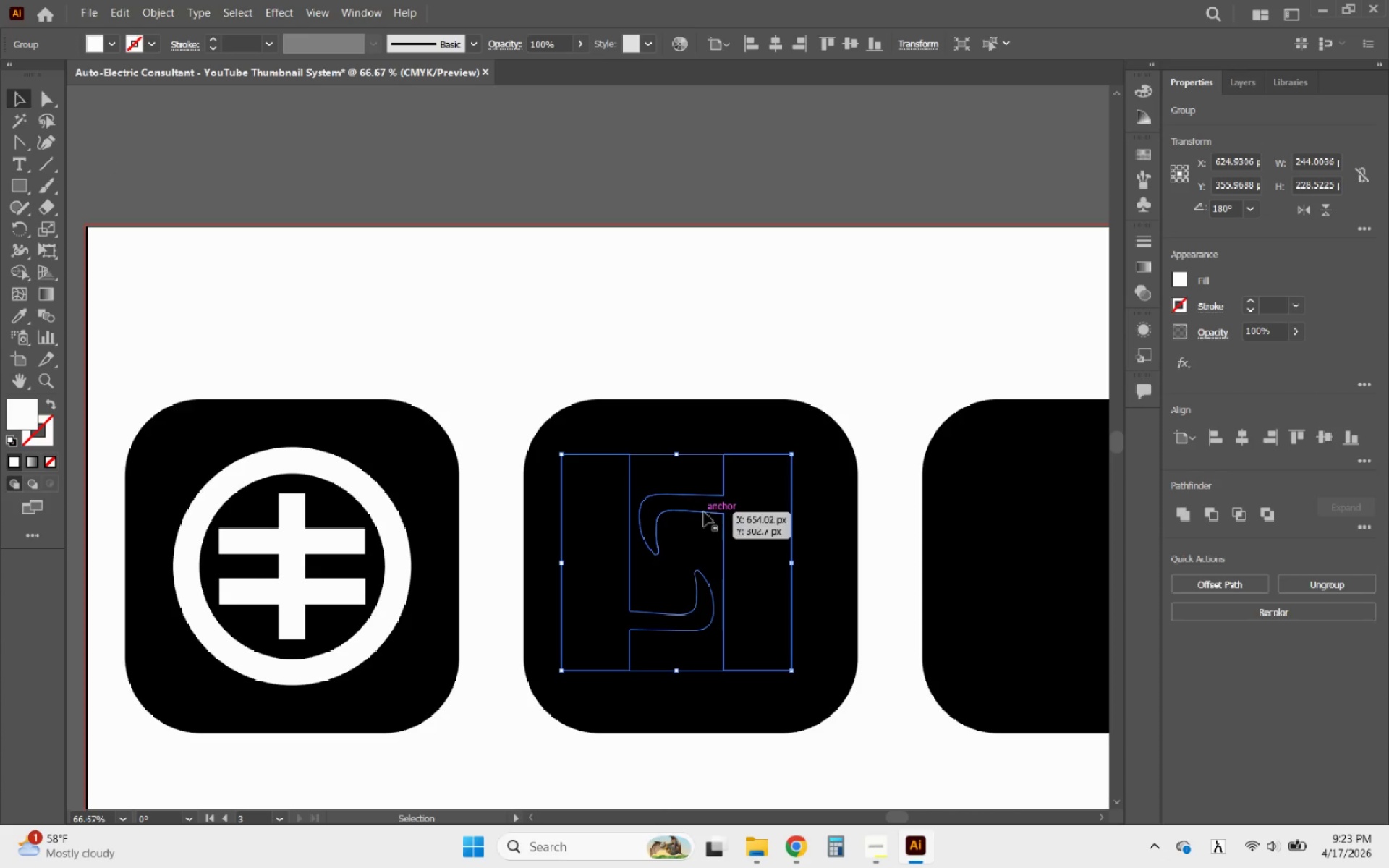 
hold_key(key=ShiftLeft, duration=0.48)
left_click([716, 433])
 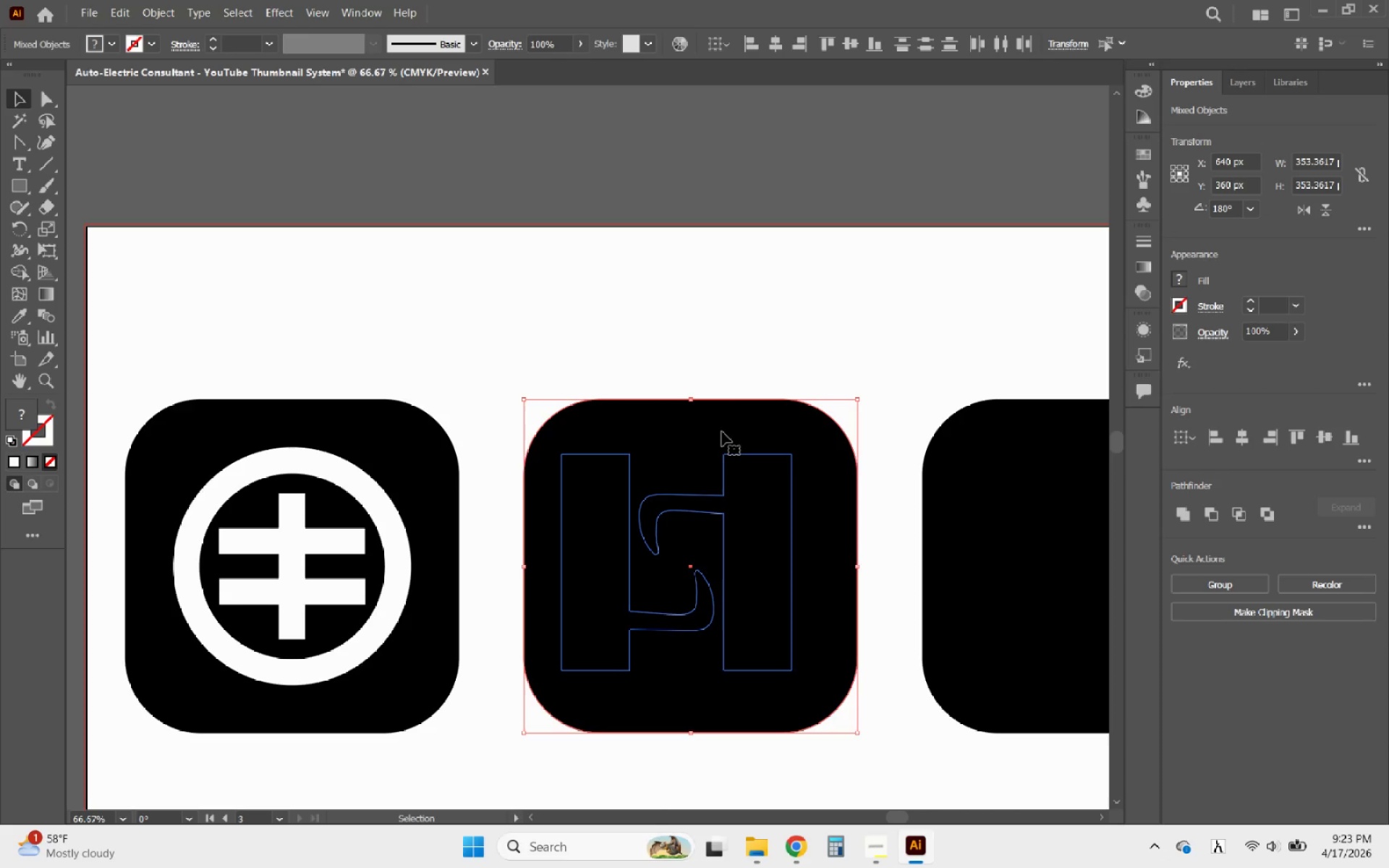 
left_click([723, 432])
 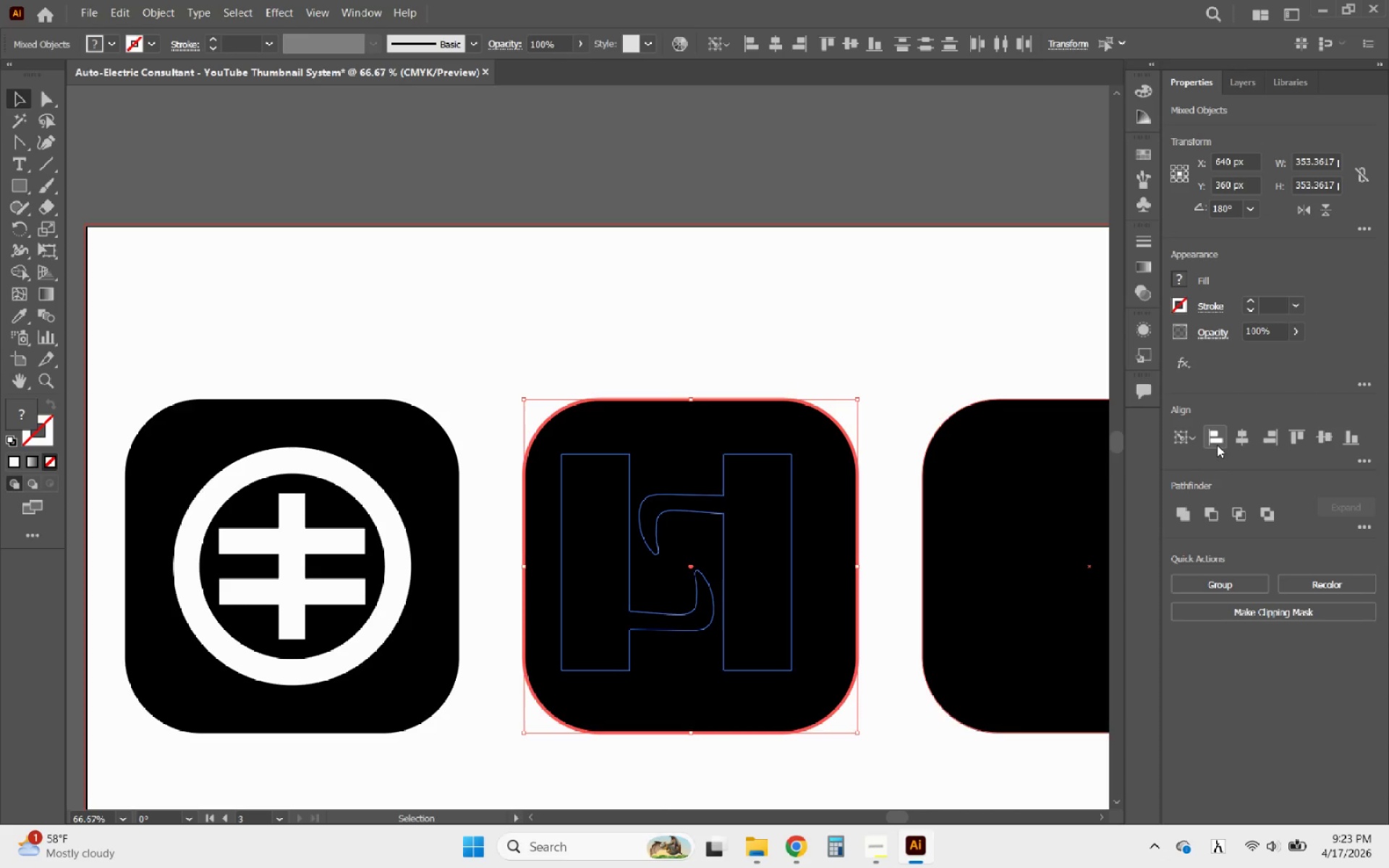 
left_click([1247, 436])
 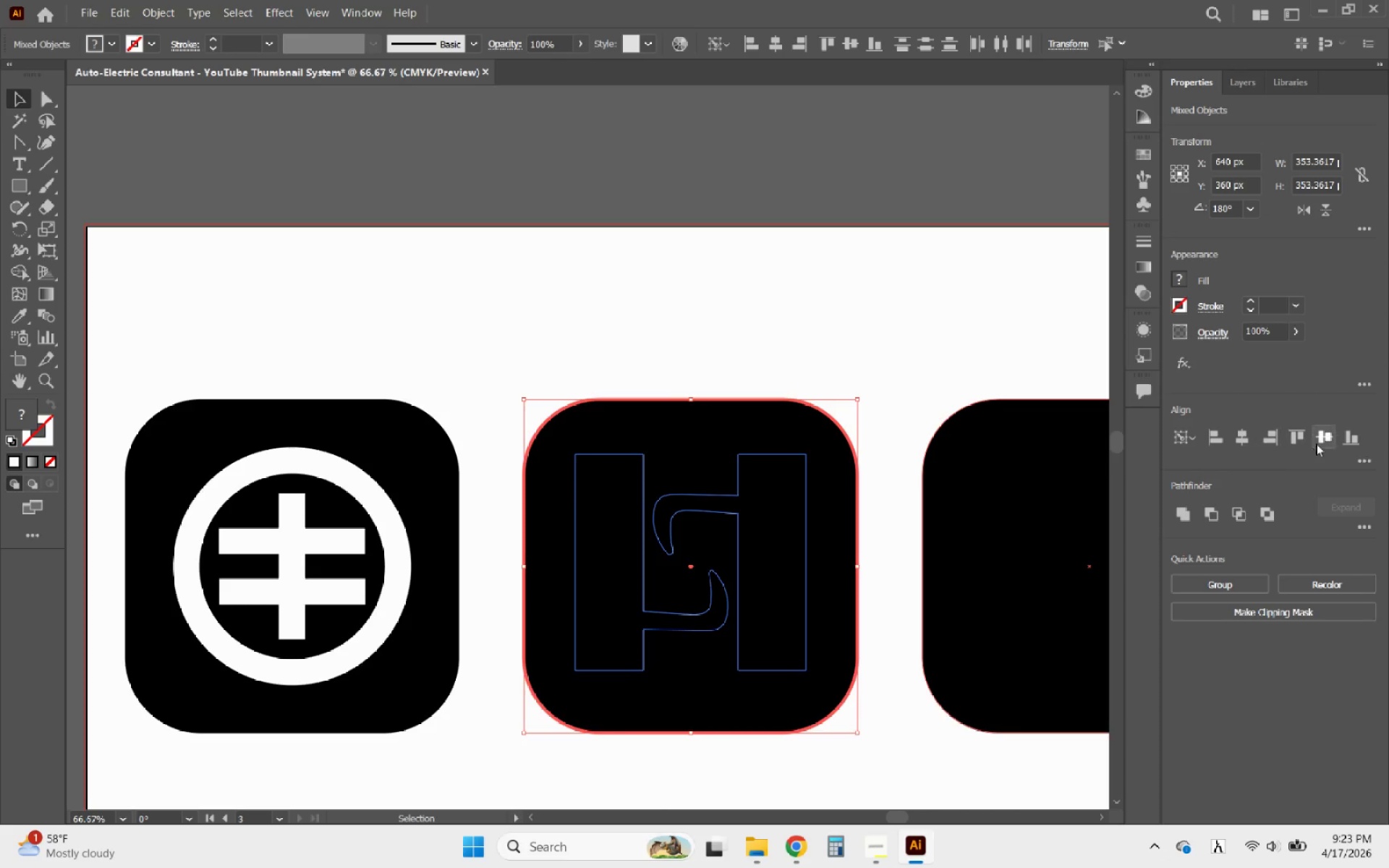 
left_click([1324, 443])
 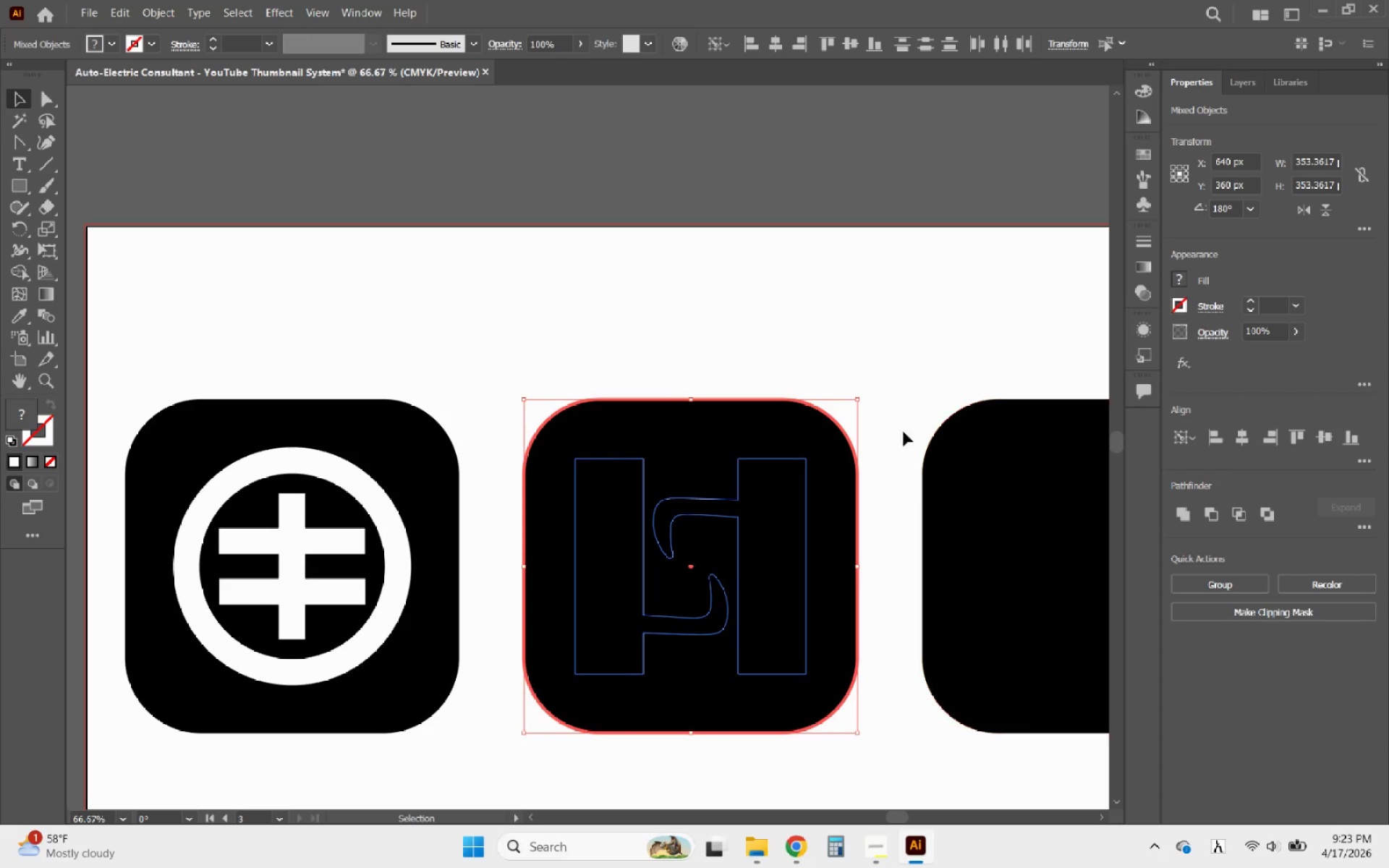 
left_click([783, 333])
 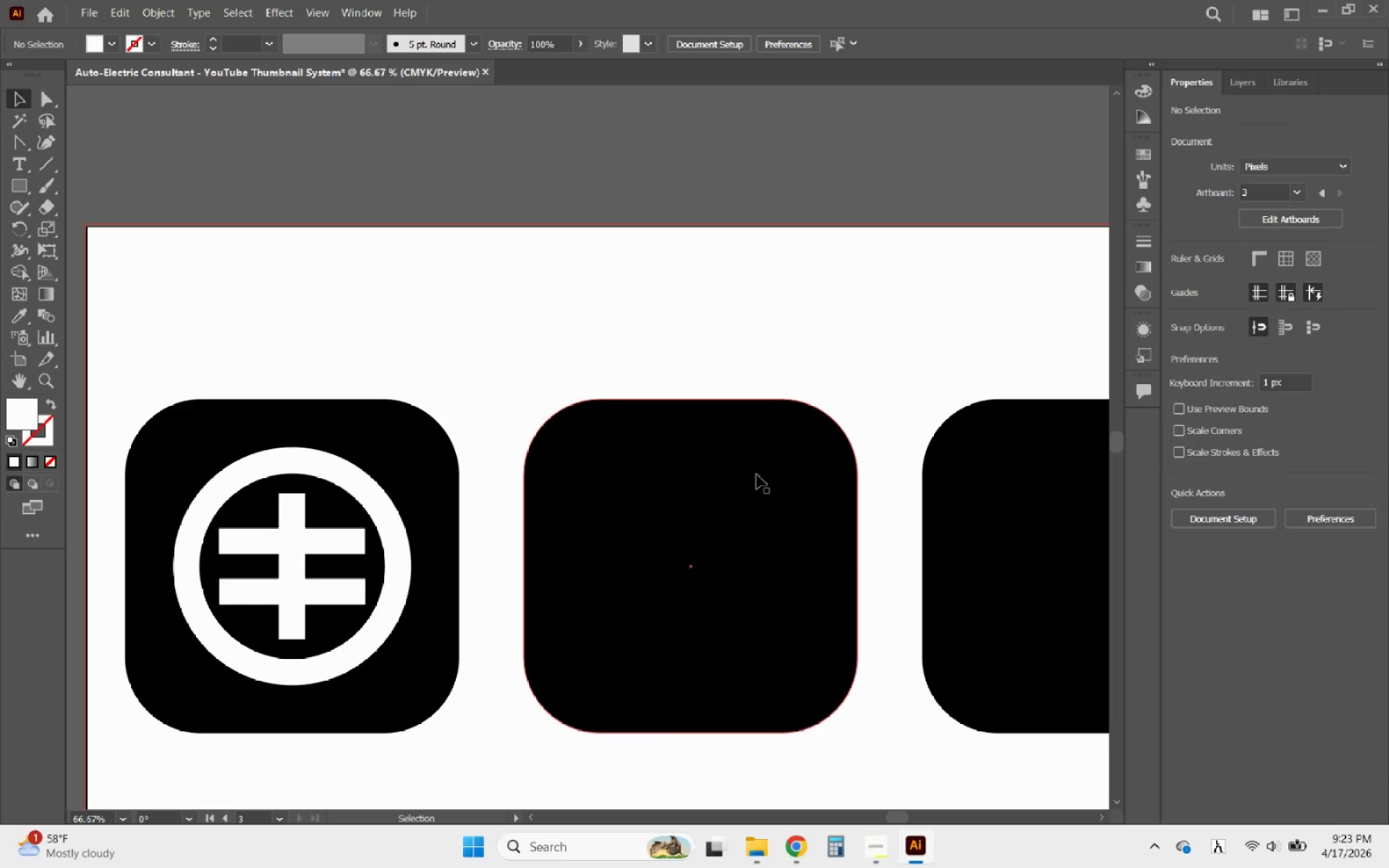 
left_click([749, 472])
 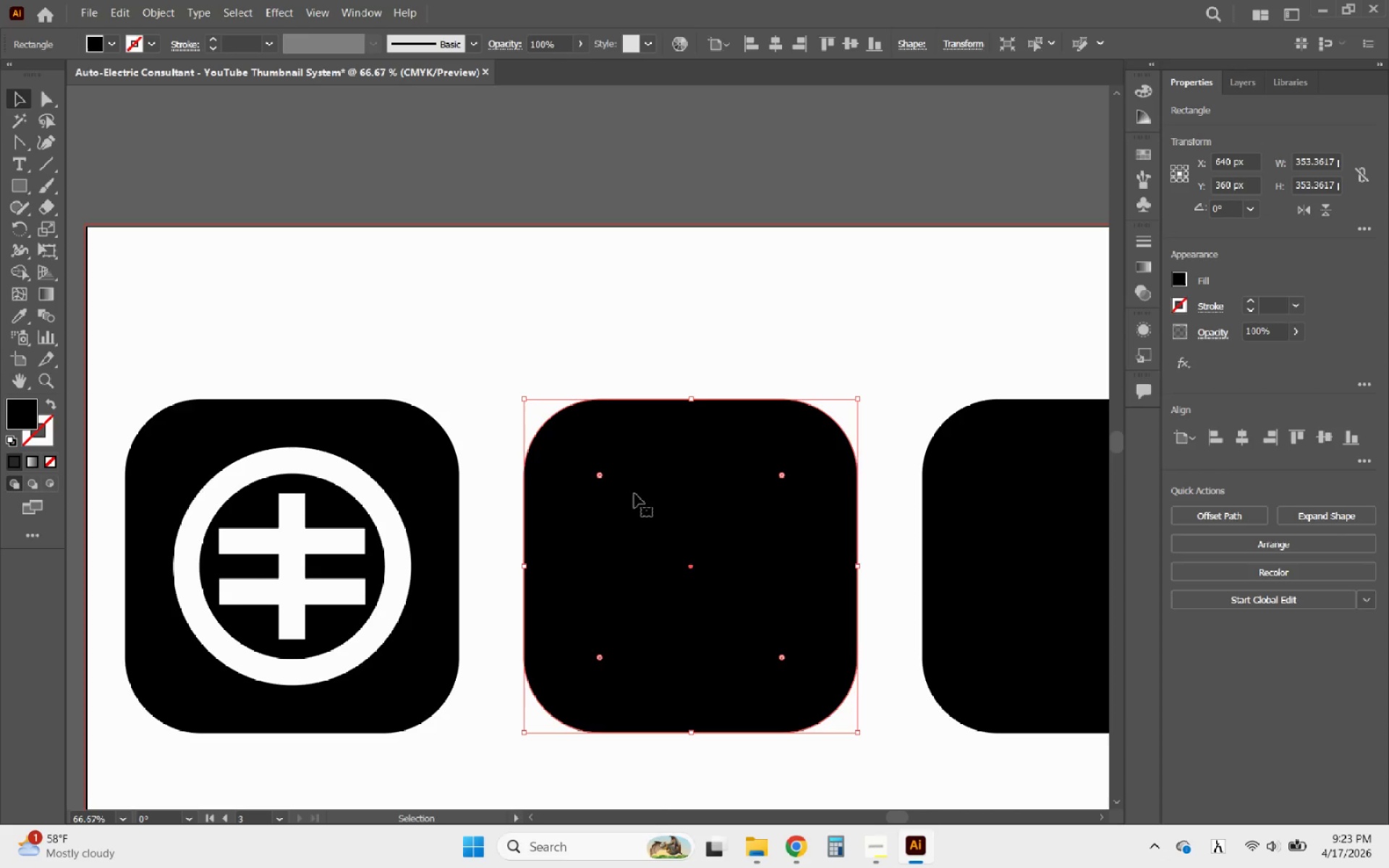 
wait(5.91)
 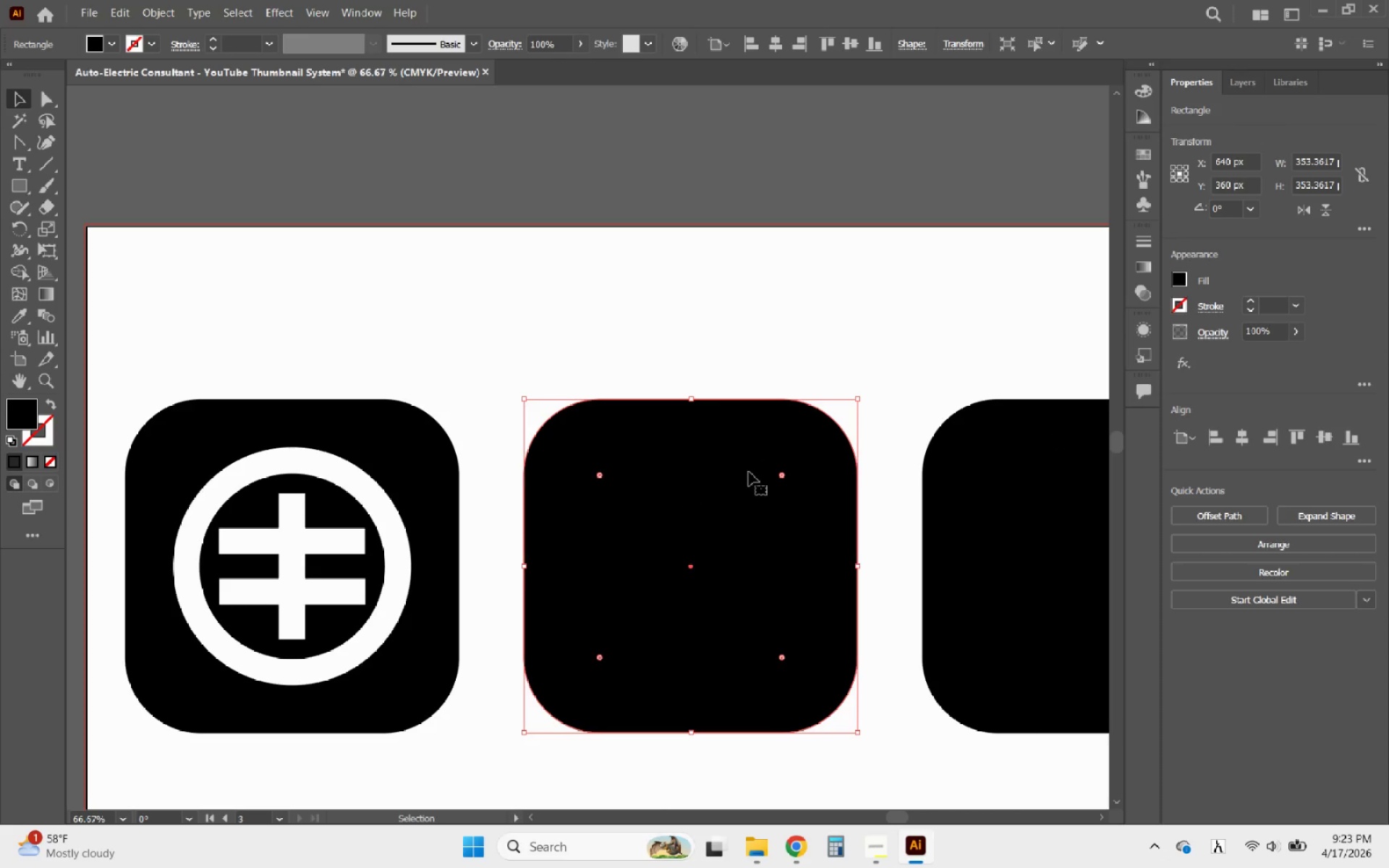 
left_click_drag(start_coordinate=[761, 773], to_coordinate=[515, 332])
 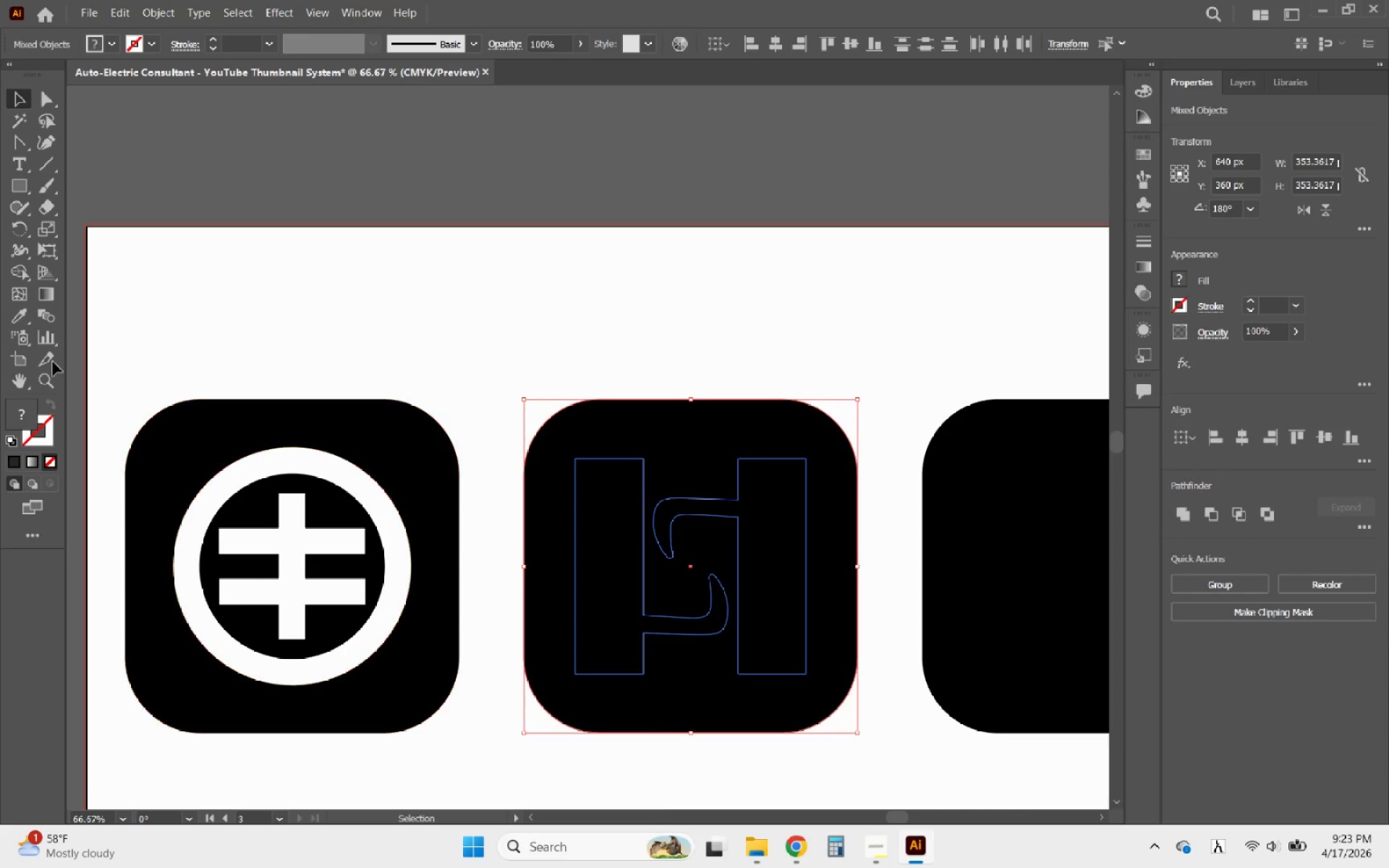 
mouse_move([16, 285])
 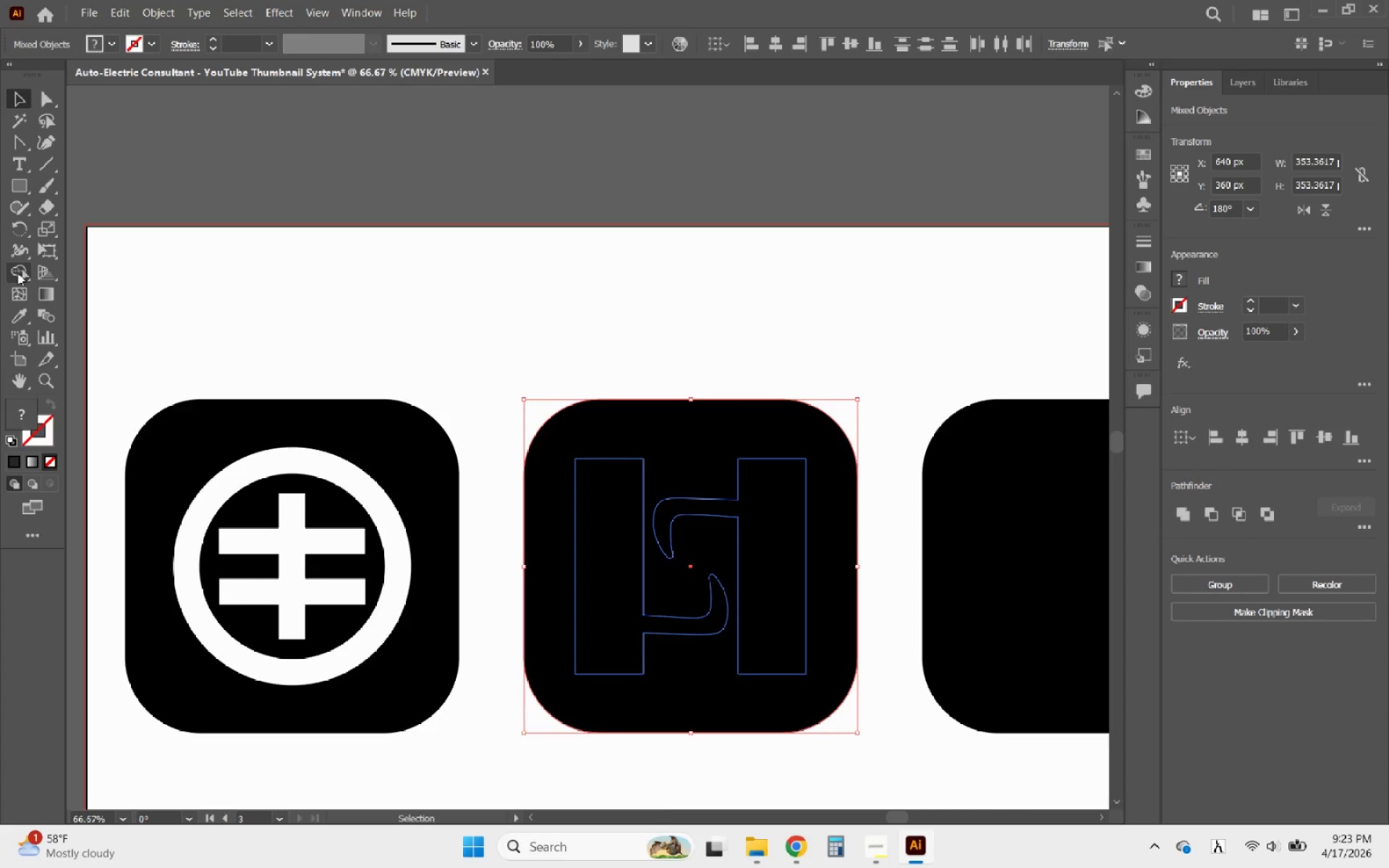 
left_click([17, 273])
 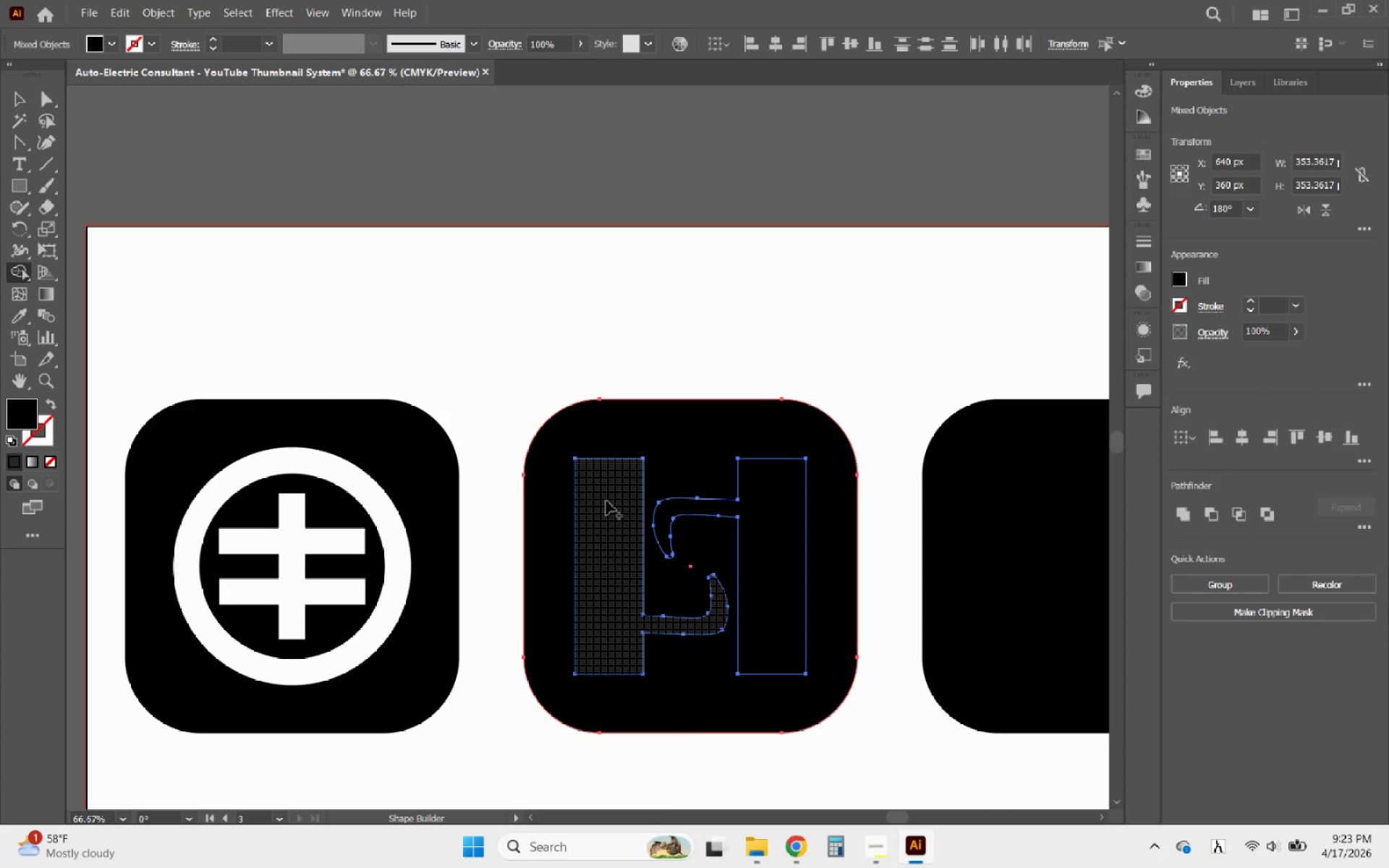 
left_click_drag(start_coordinate=[587, 497], to_coordinate=[595, 532])
 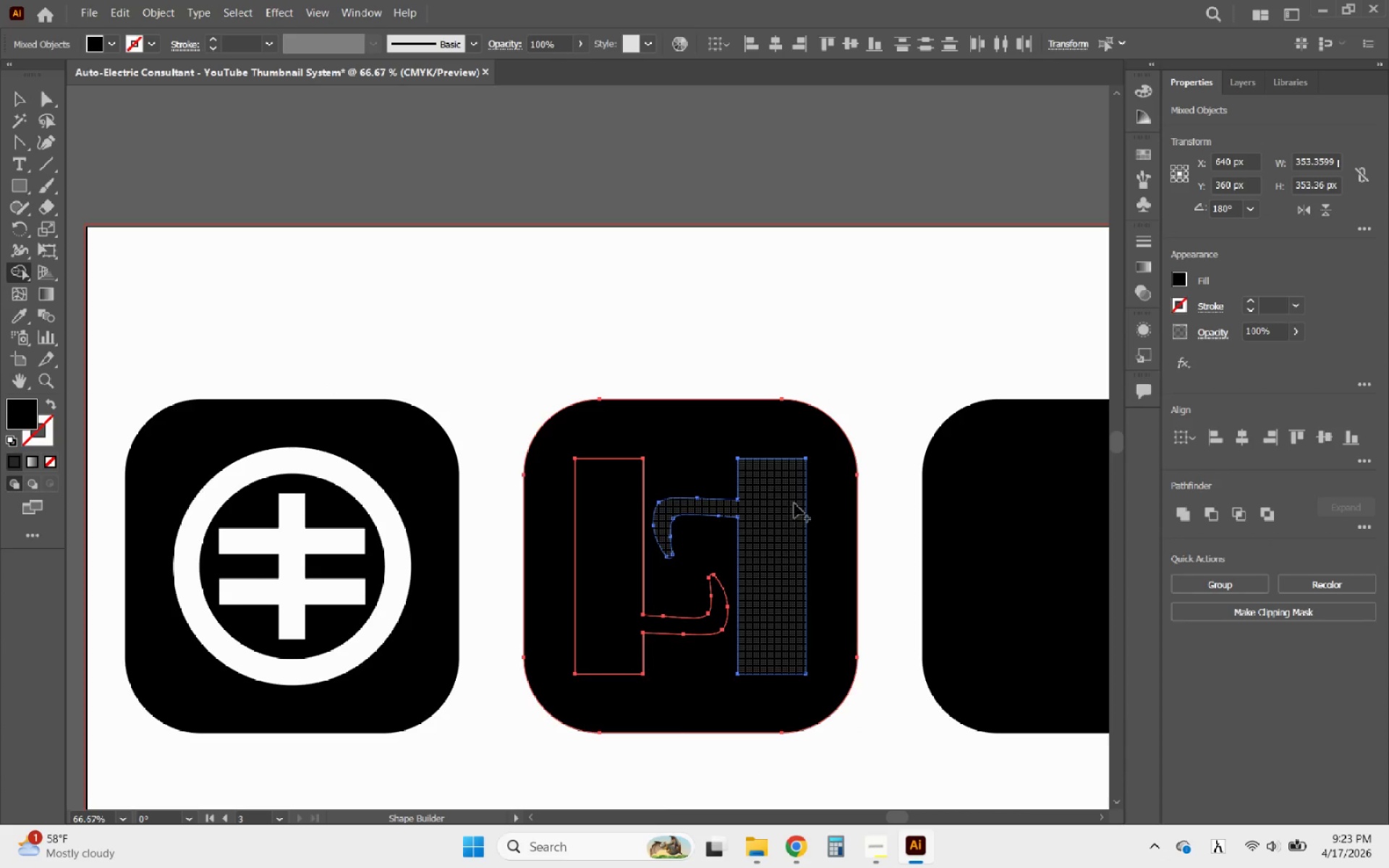 
left_click_drag(start_coordinate=[768, 499], to_coordinate=[763, 556])
 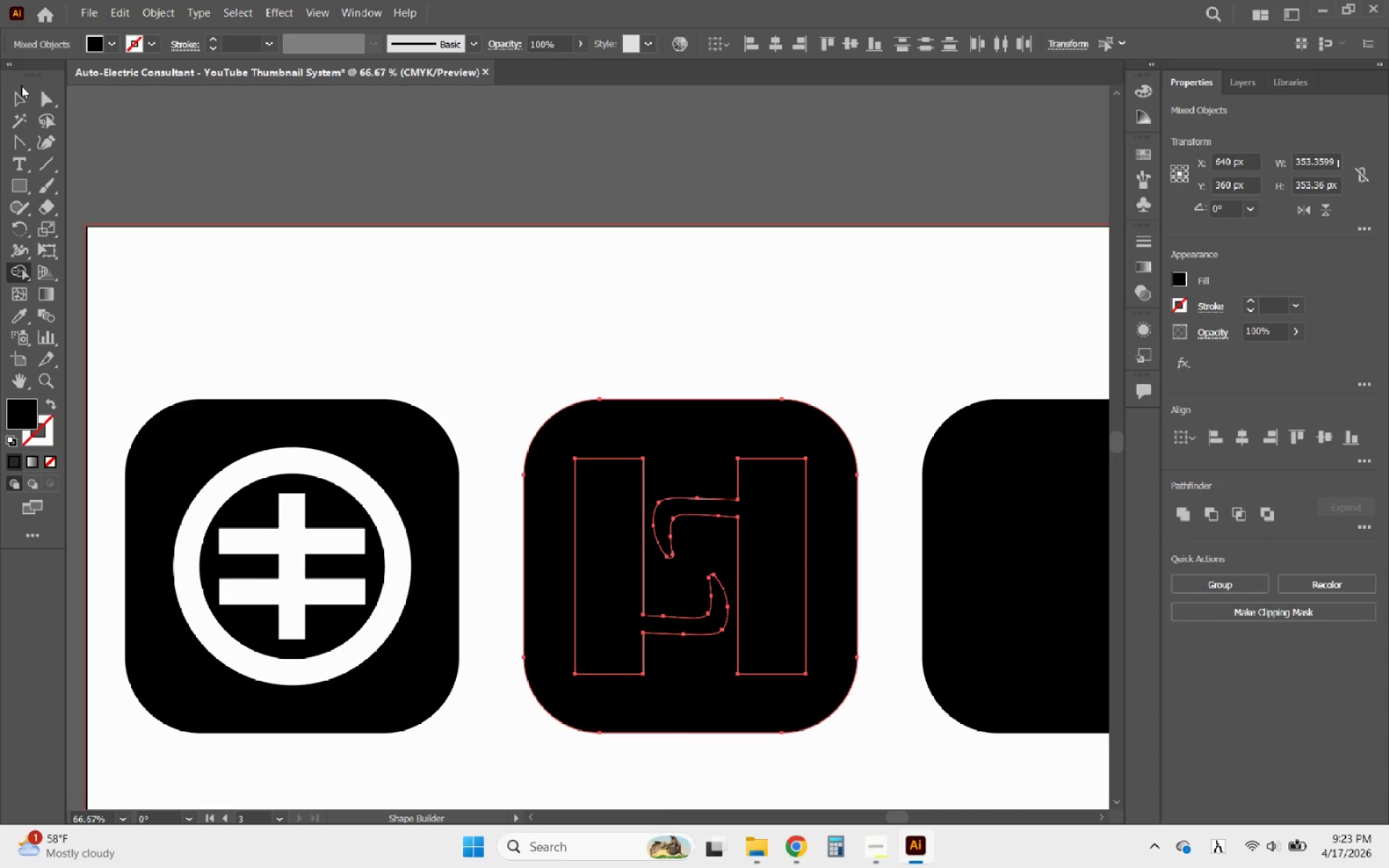 
left_click([12, 94])
 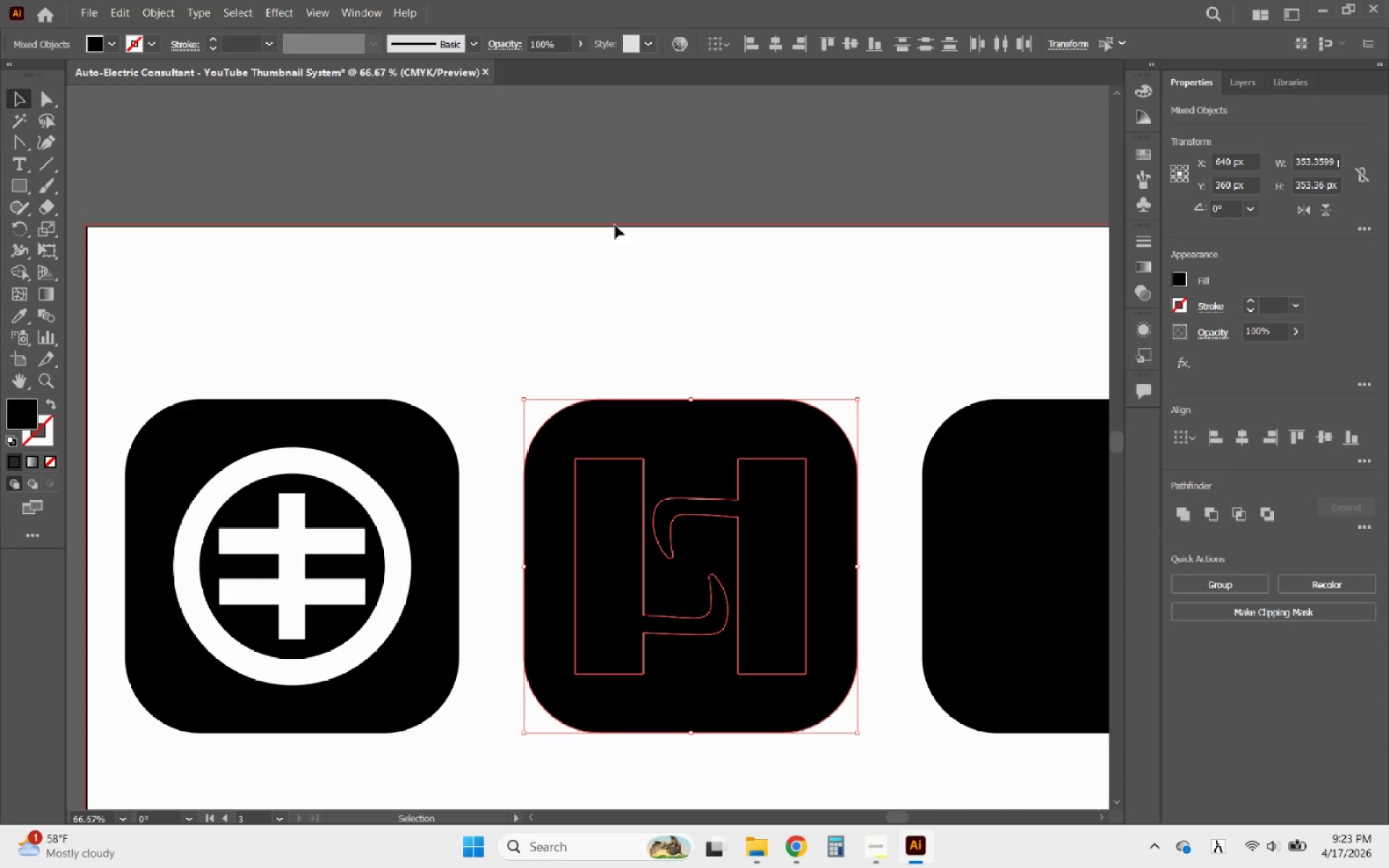 
left_click([629, 209])
 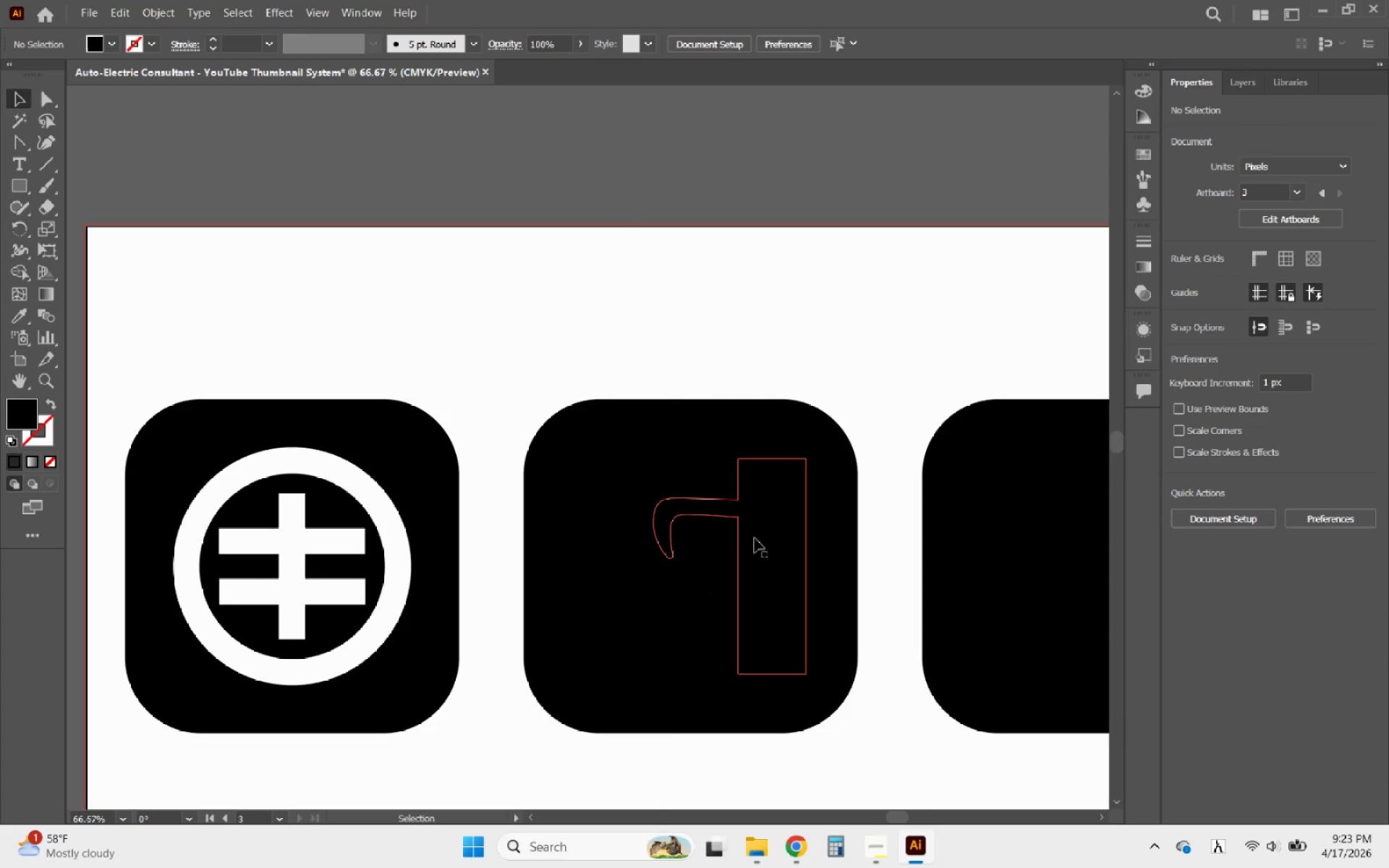 
left_click([759, 539])
 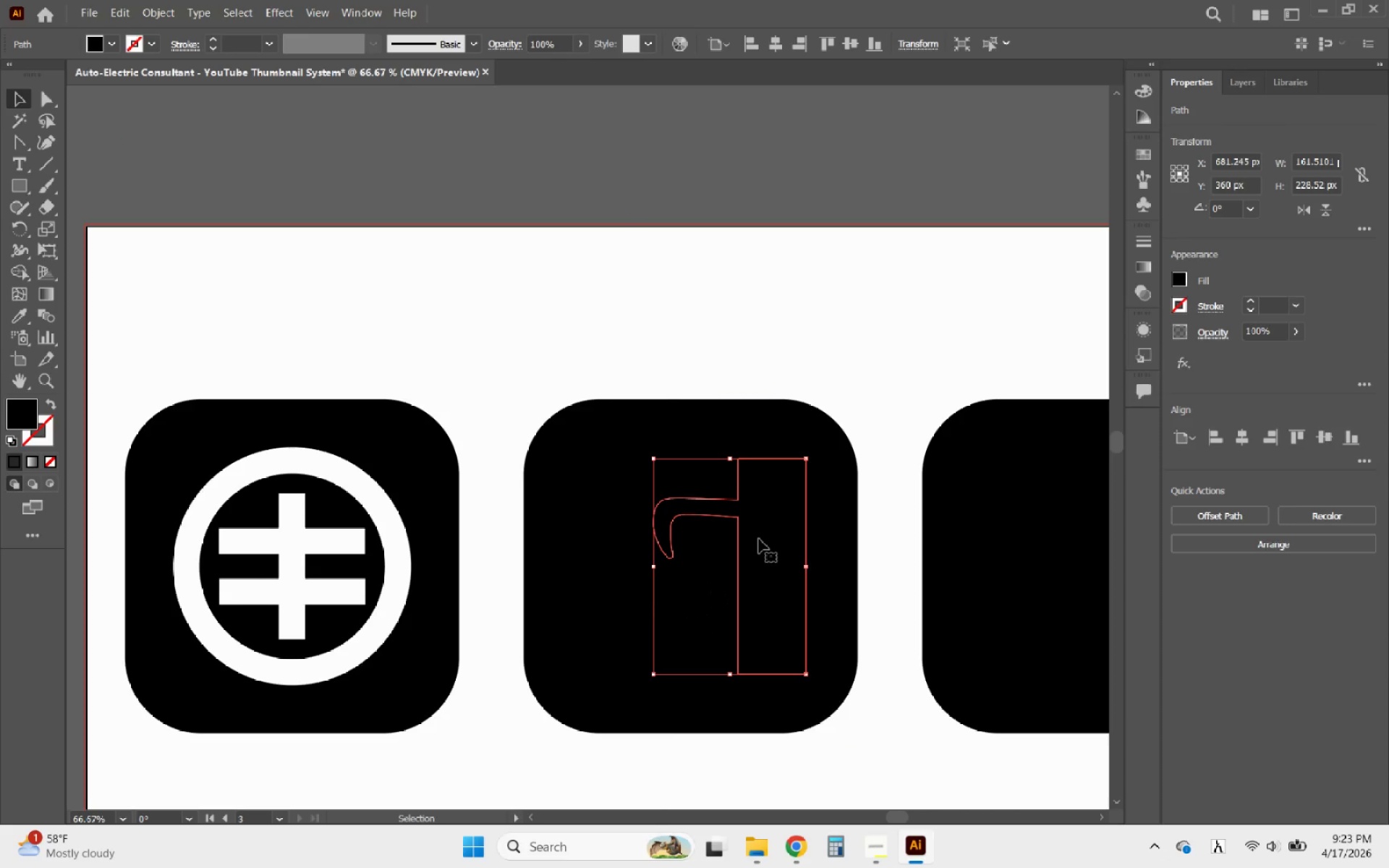 
key(Delete)
 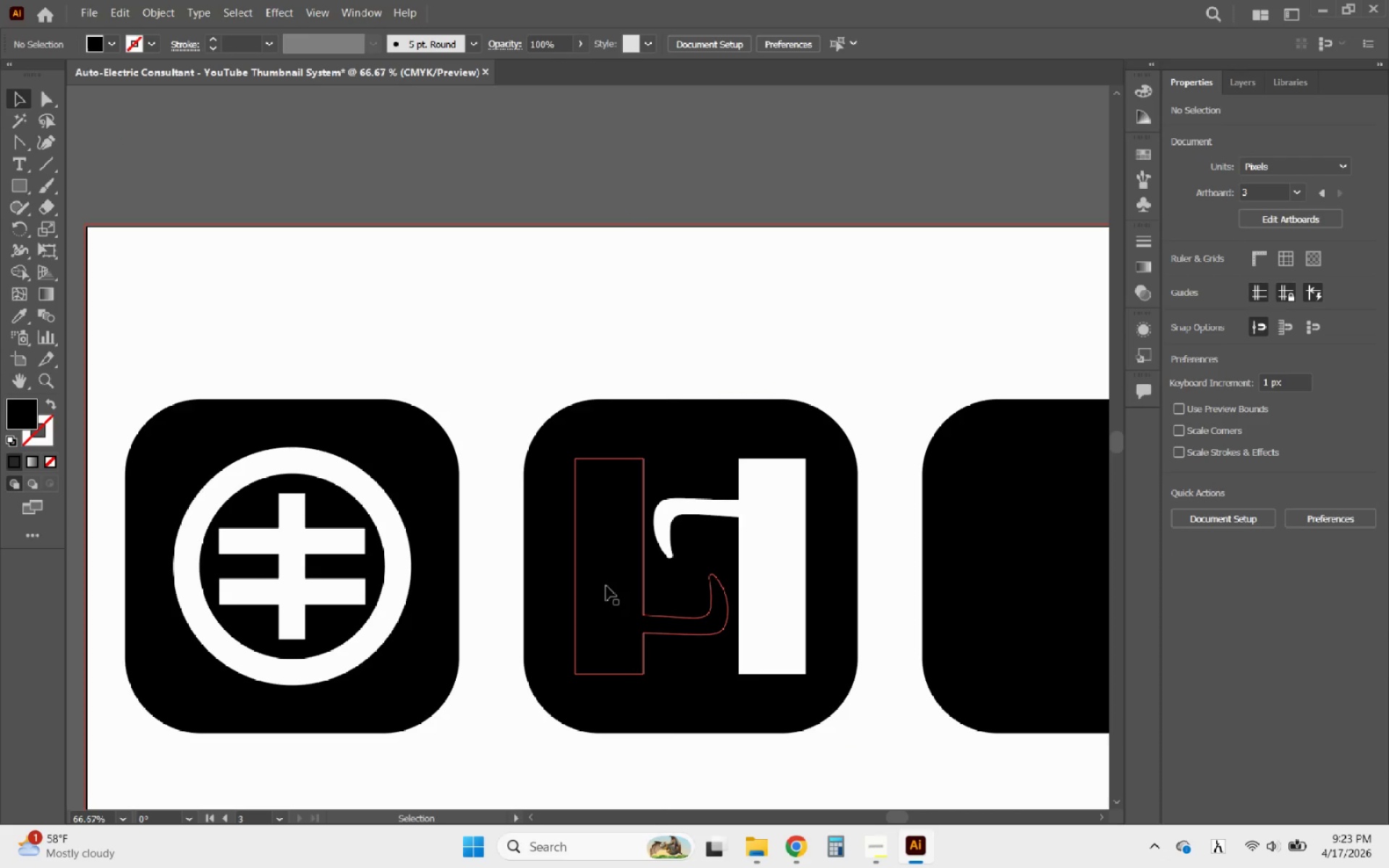 
left_click([606, 587])
 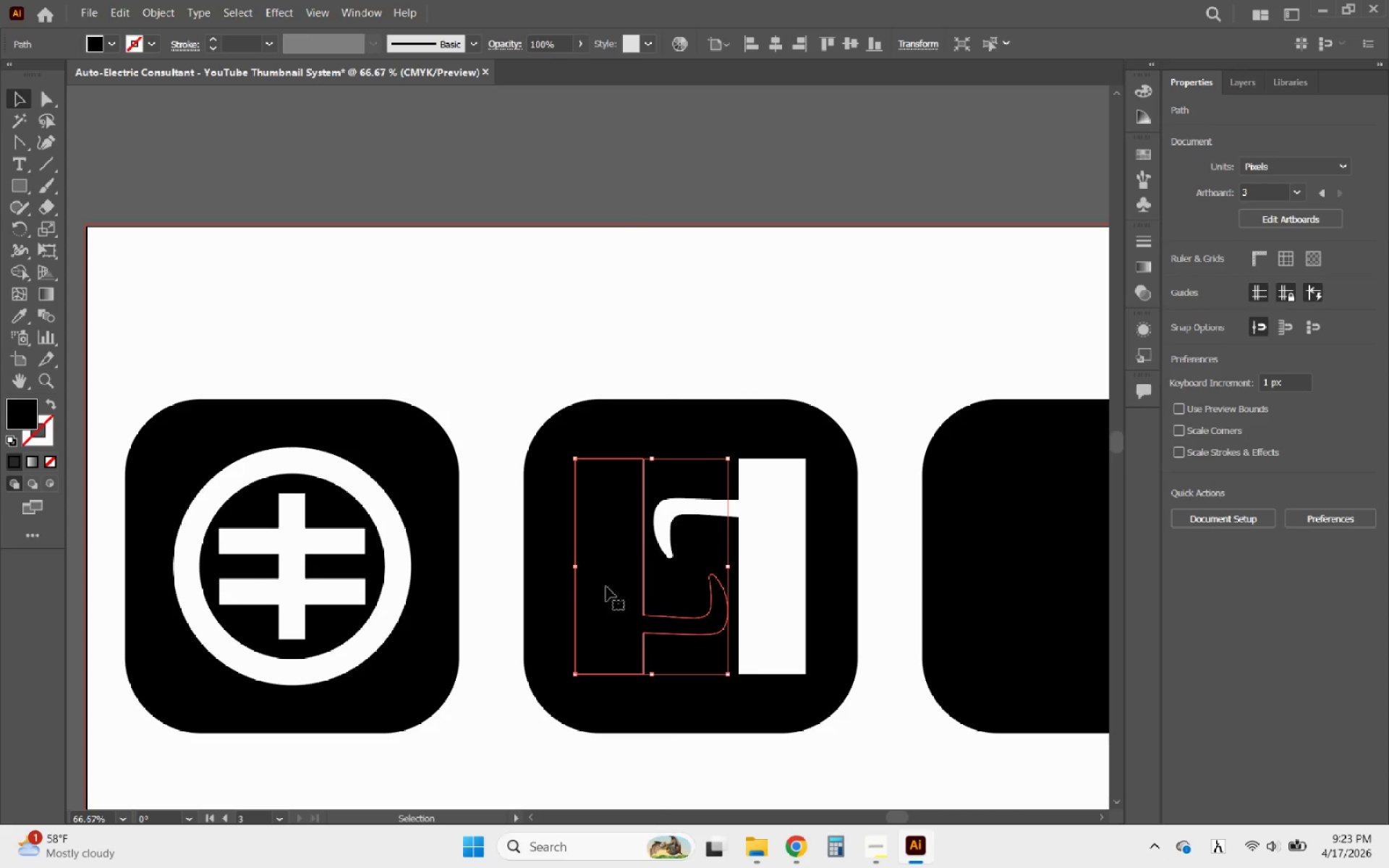 
key(Delete)
 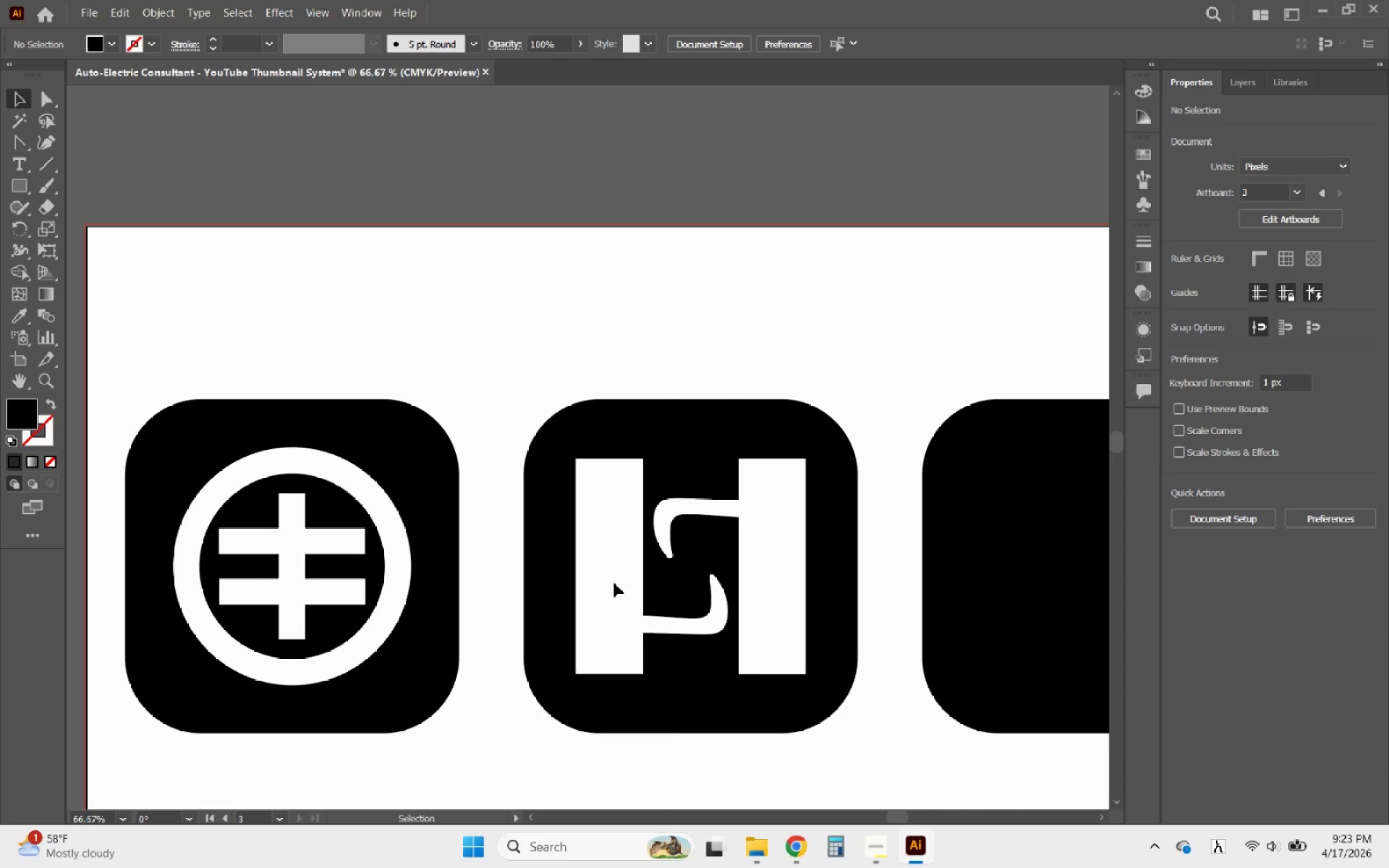 
hold_key(key=AltLeft, duration=0.55)
scroll: coordinate [570, 552], scroll_direction: down, amount: 4.0
 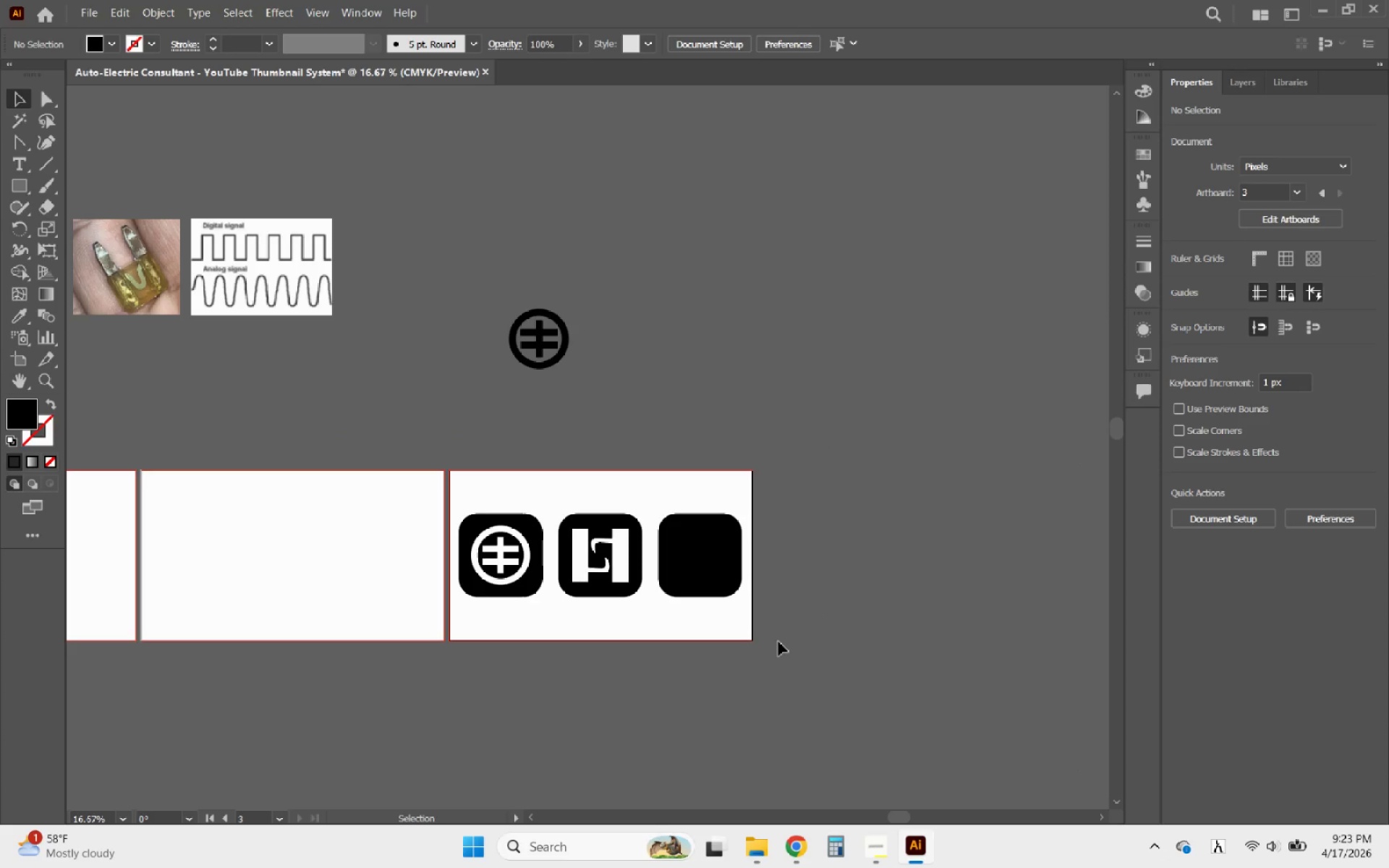 
hold_key(key=AltLeft, duration=0.33)
 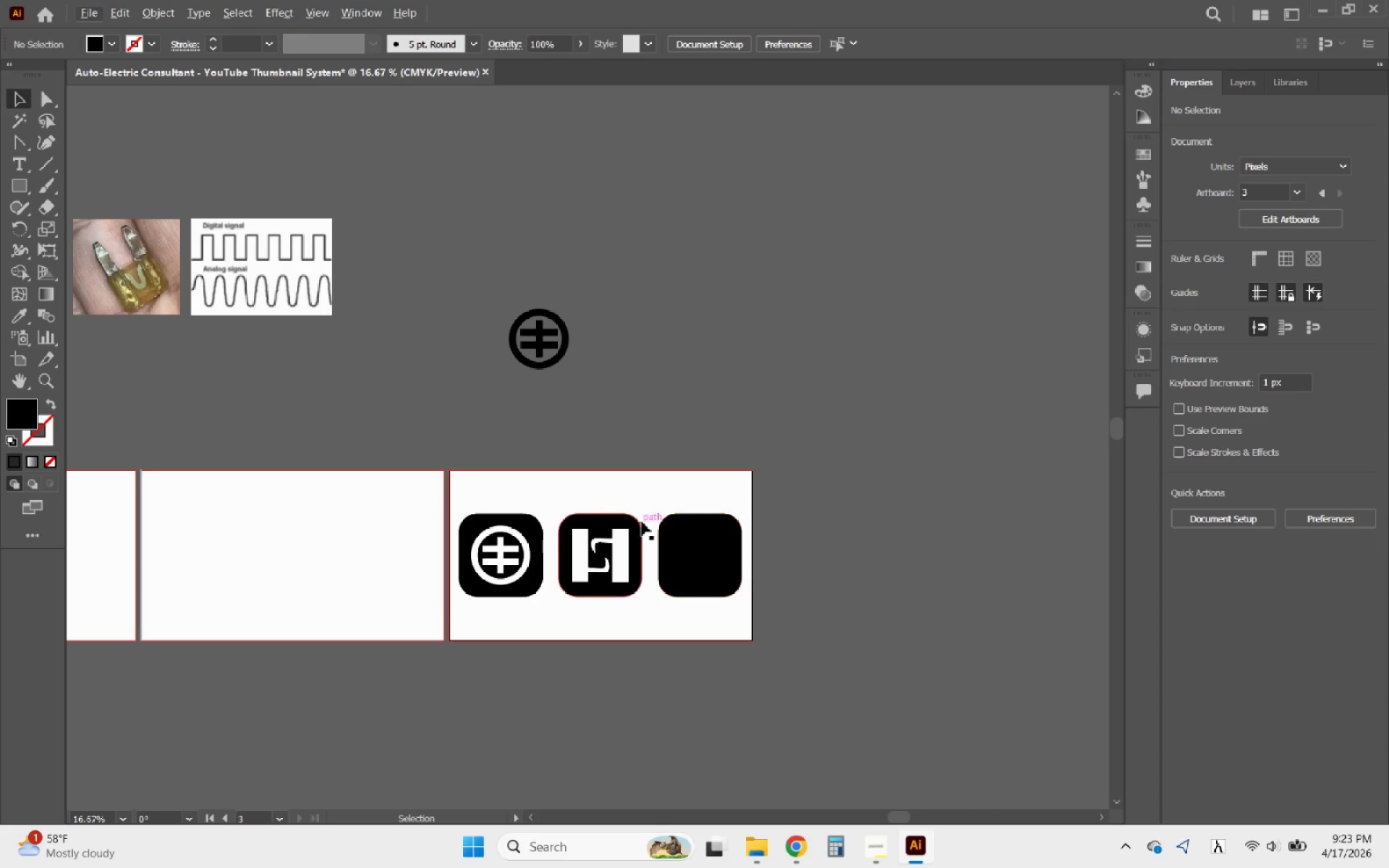 
hold_key(key=AltLeft, duration=2.36)
scroll: coordinate [770, 574], scroll_direction: down, amount: 2.0
 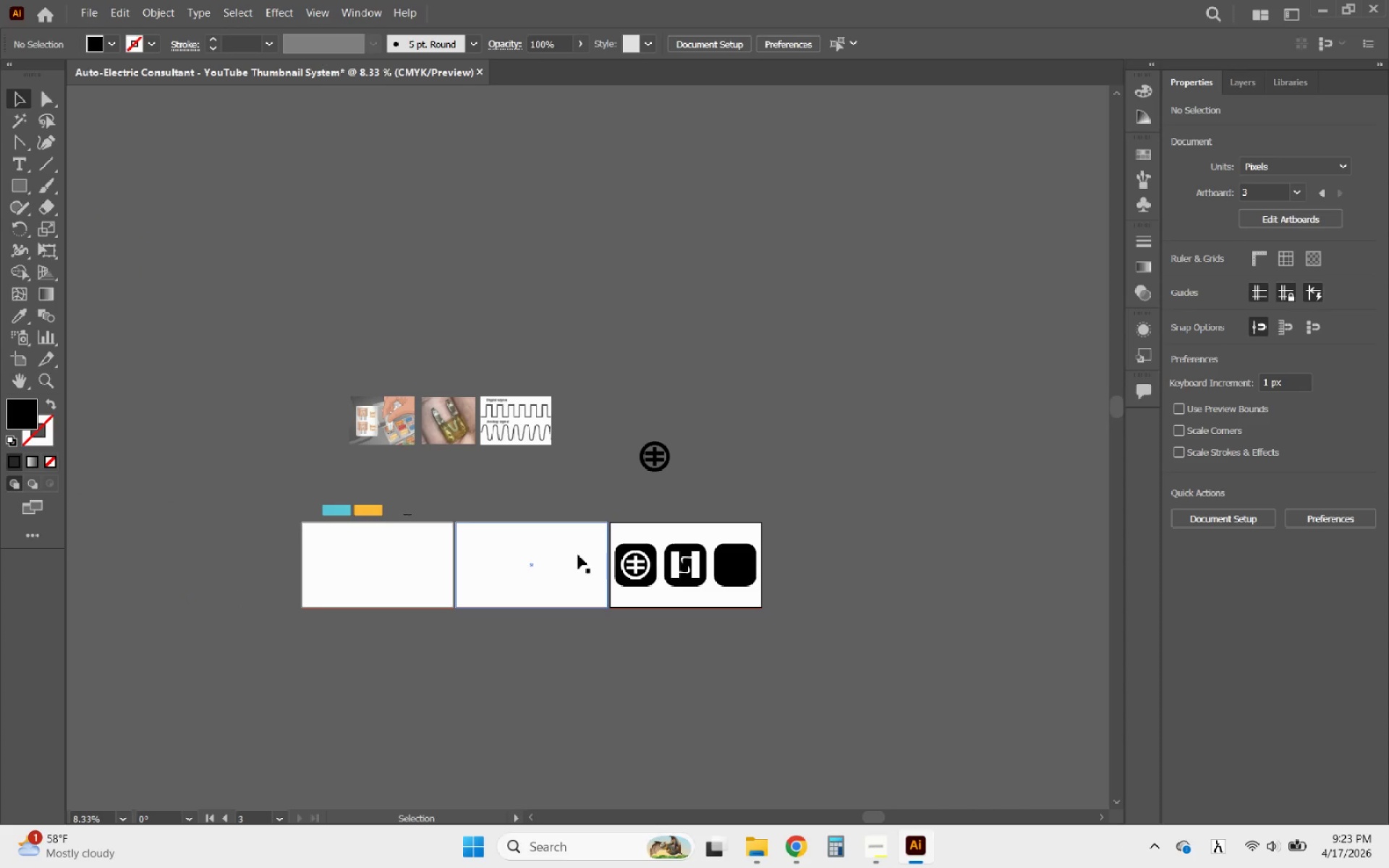 
scroll: coordinate [582, 556], scroll_direction: up, amount: 1.0
 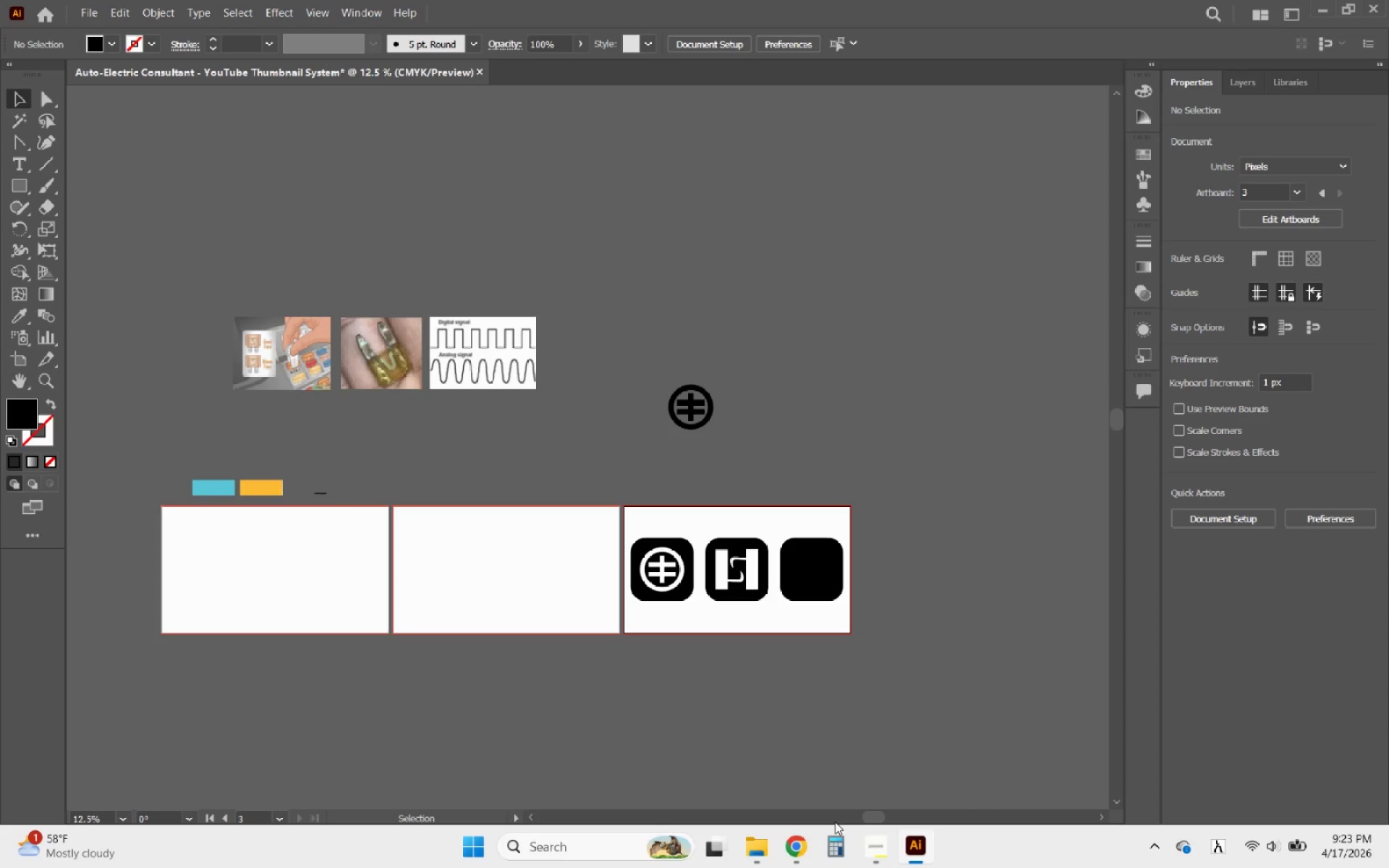 
left_click([873, 850])